 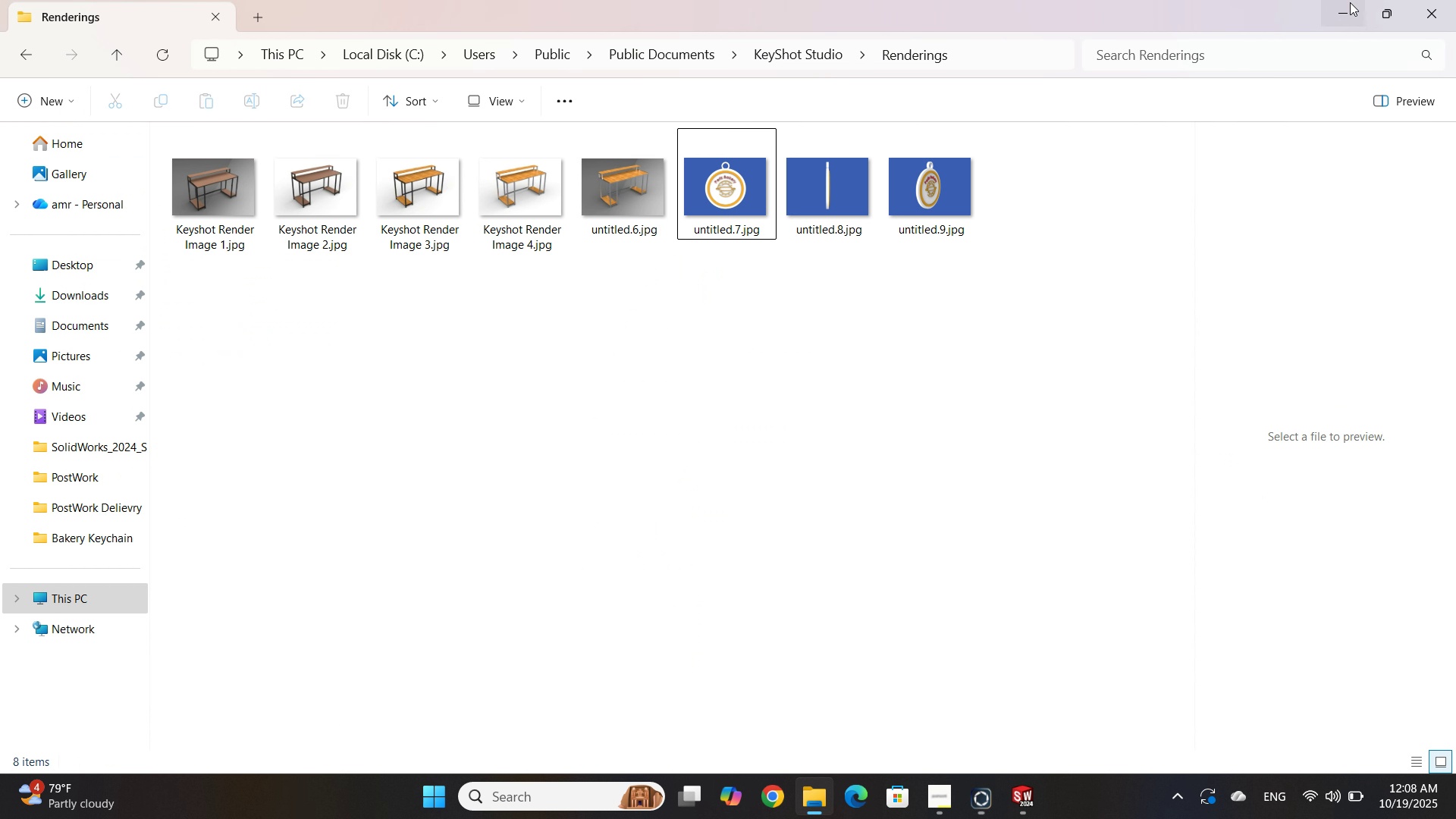 
key(Control+C)
 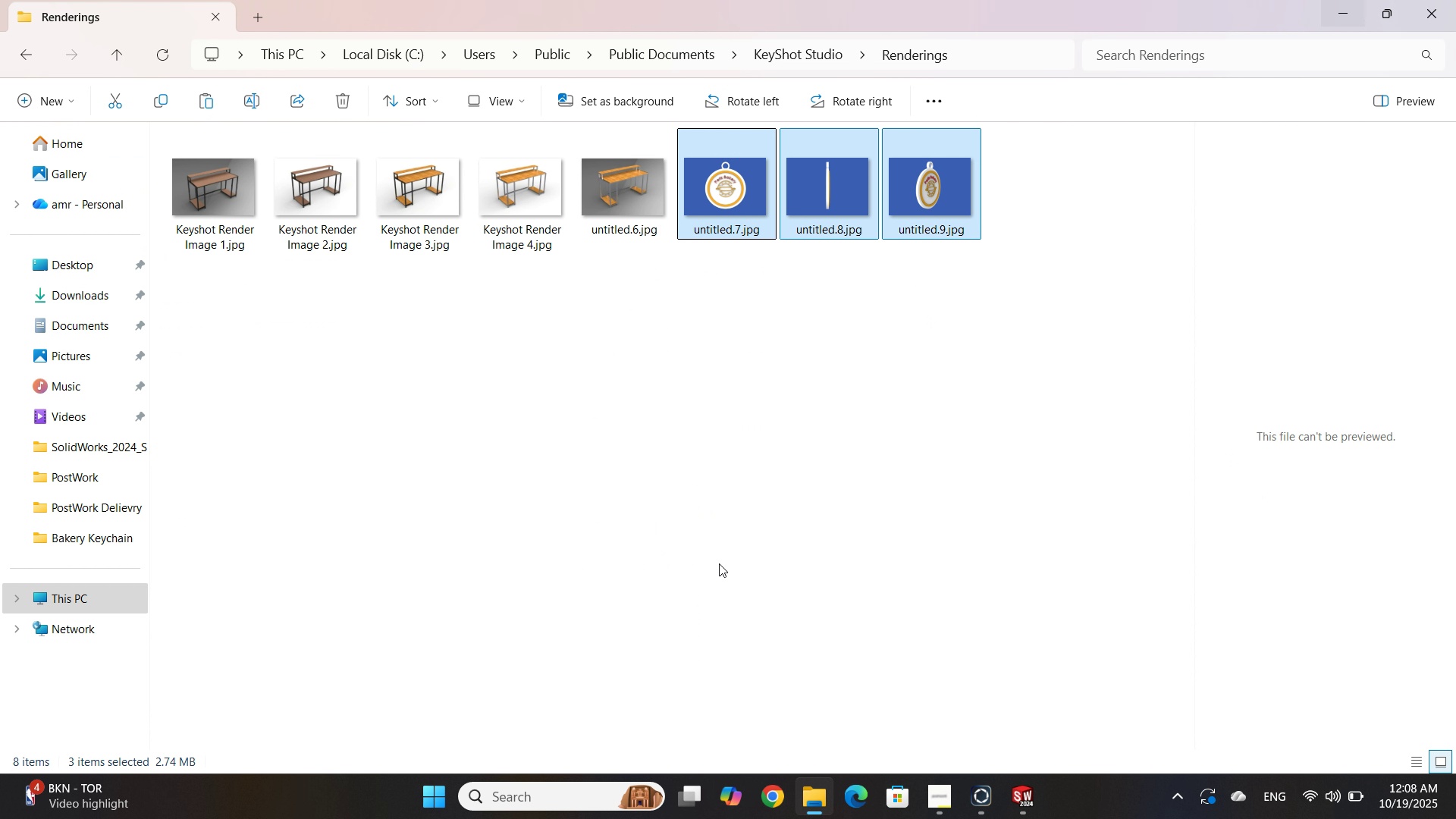 
key(Control+C)
 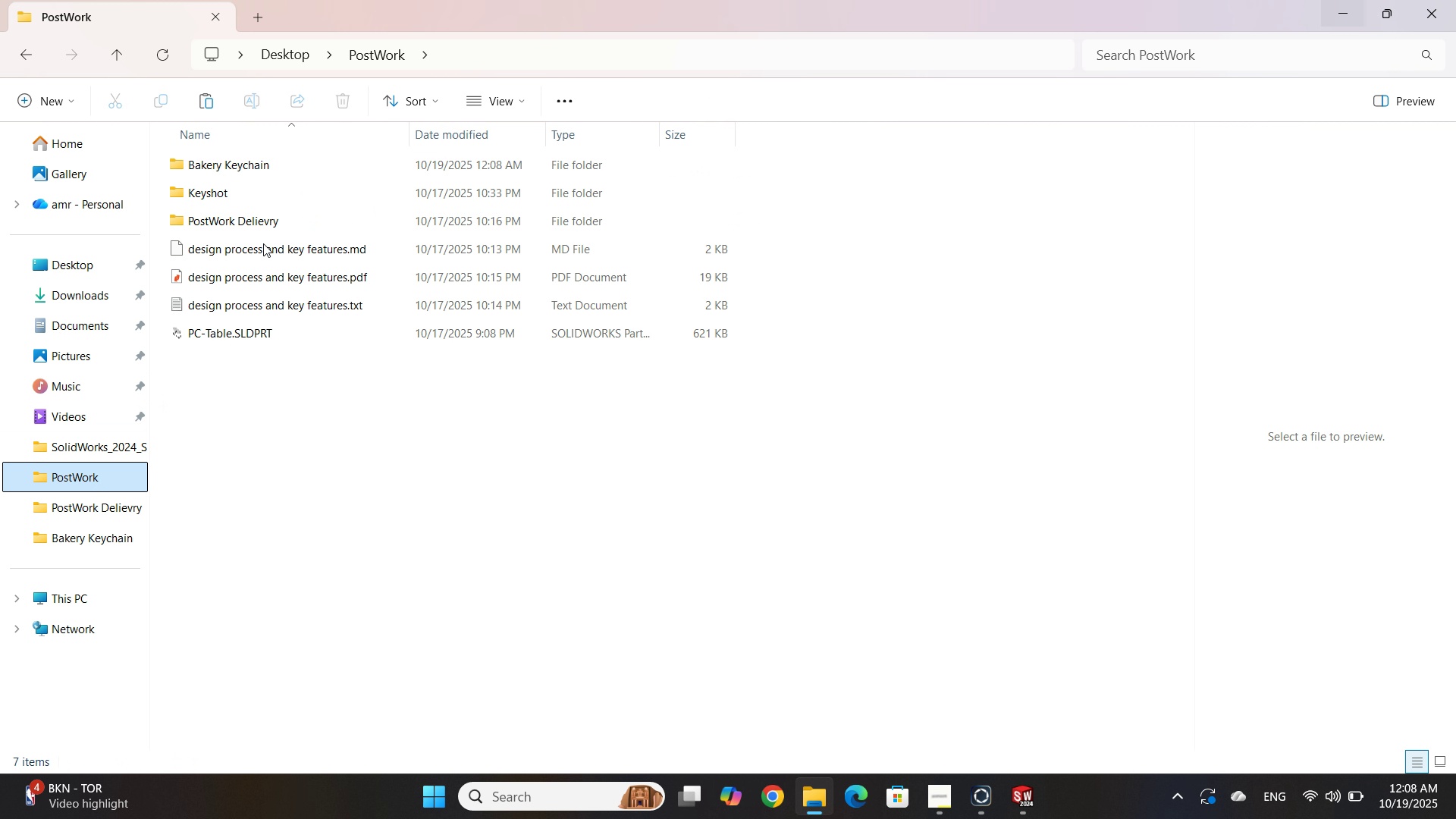 
double_click([265, 162])
 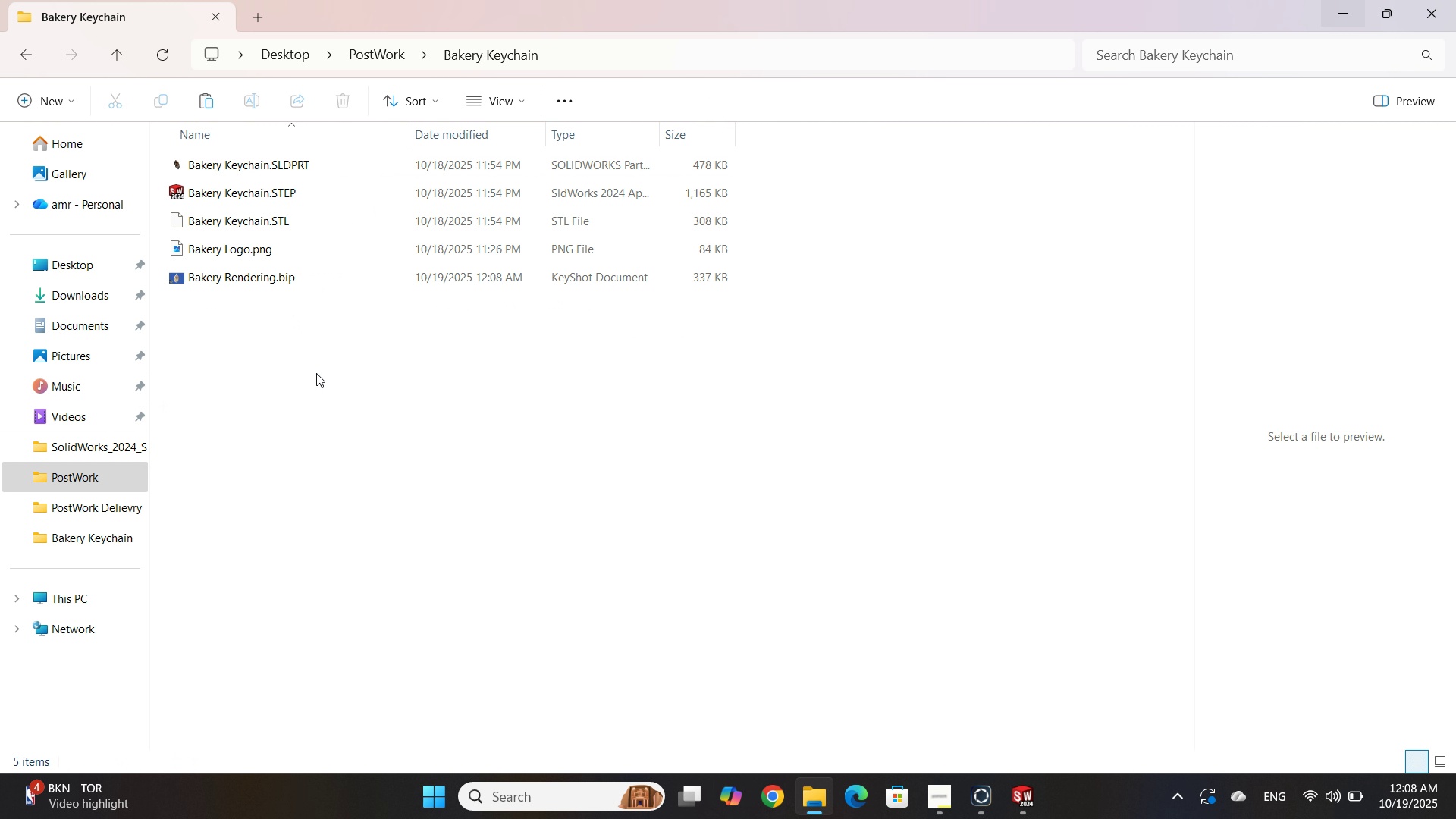 
left_click([316, 373])
 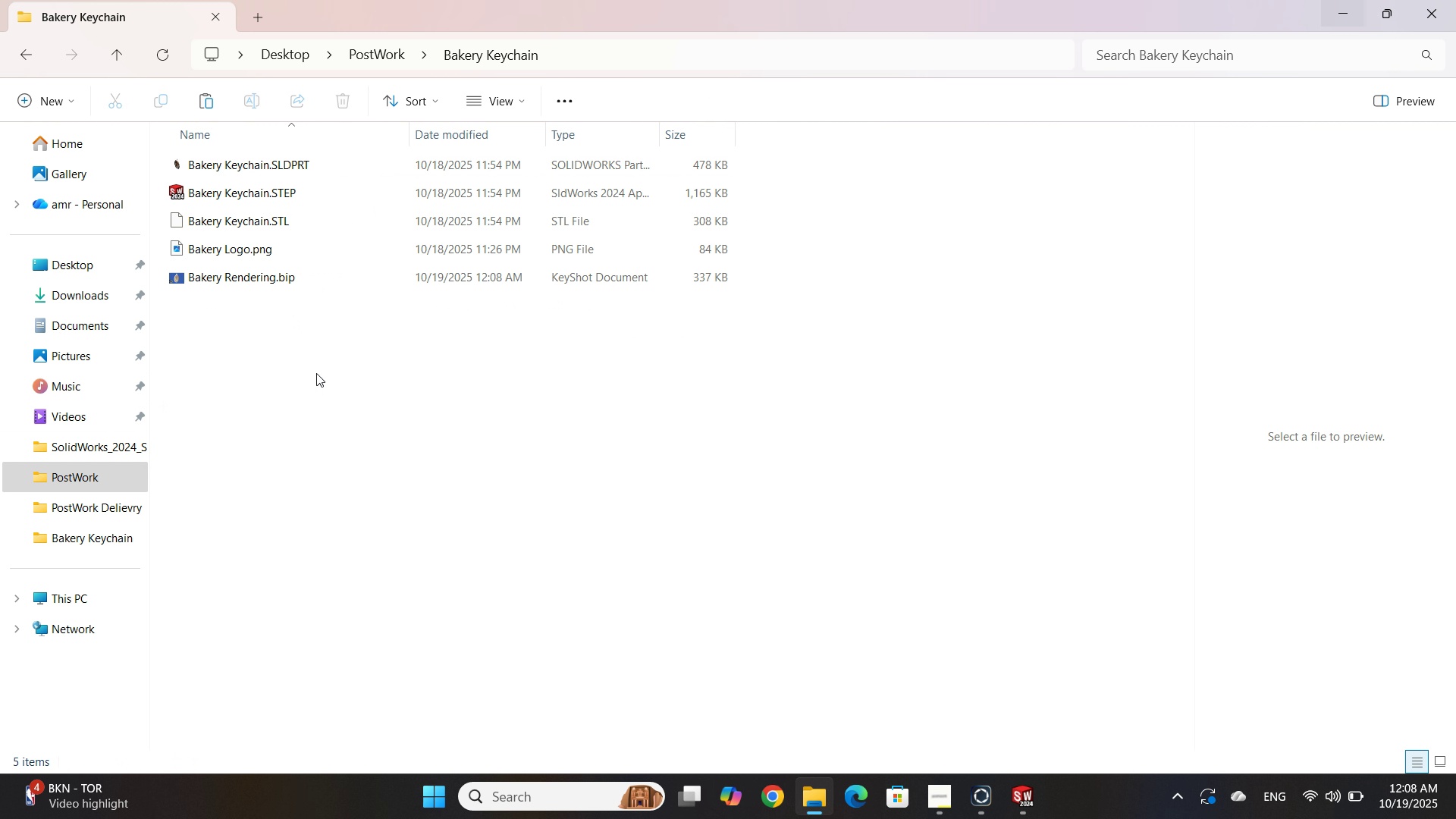 
right_click([316, 373])
 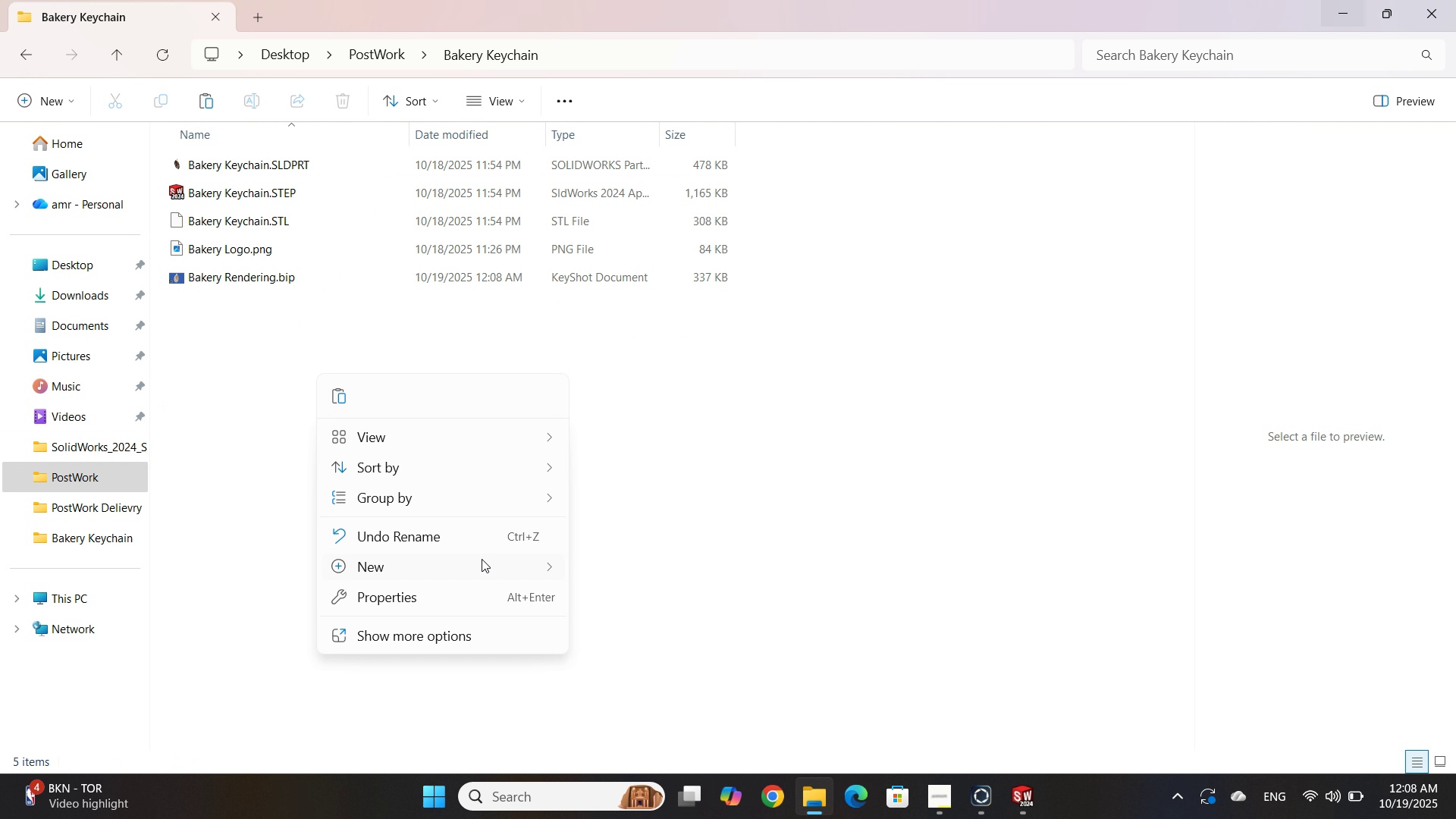 
left_click([479, 560])
 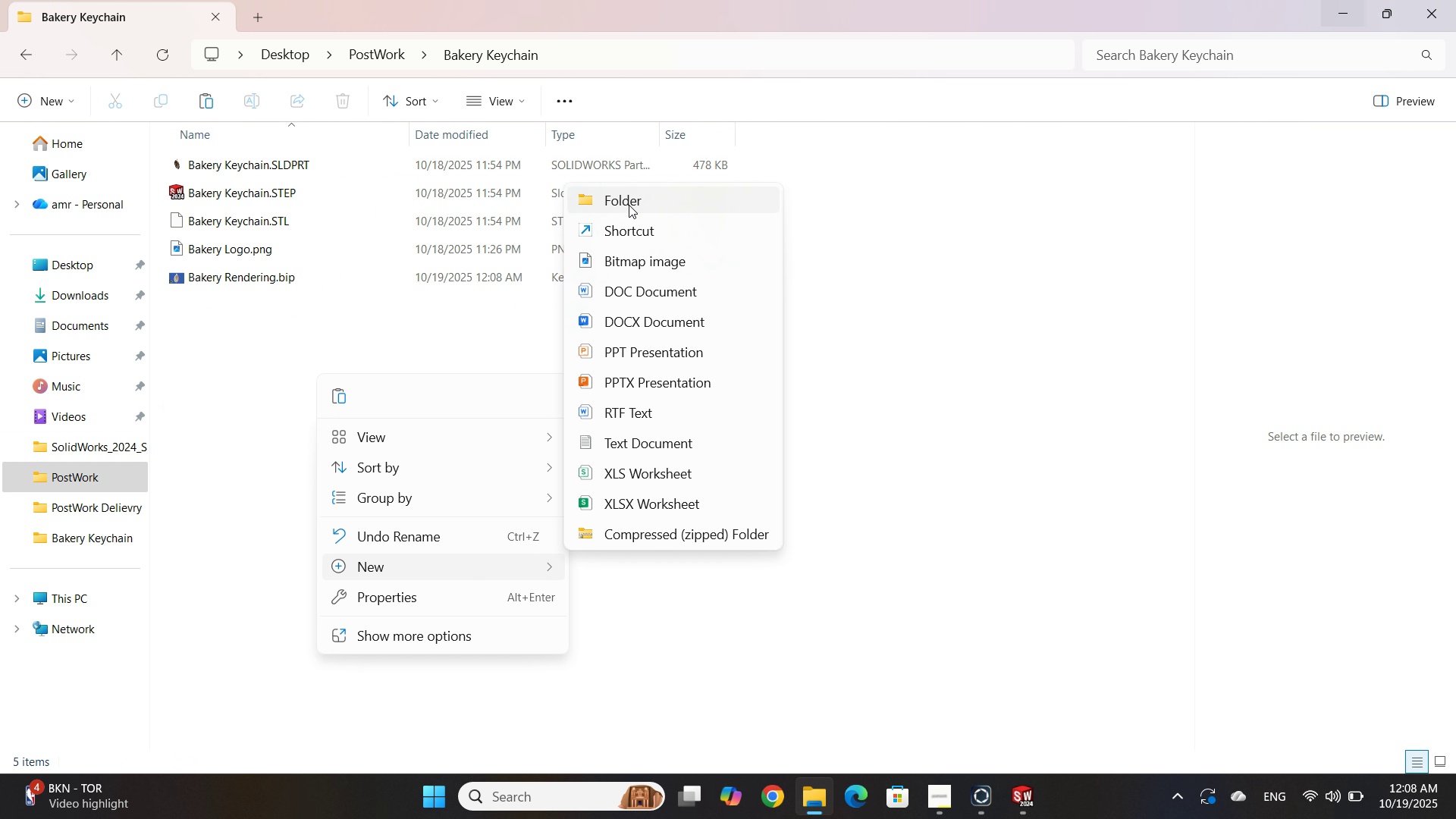 
left_click([628, 203])
 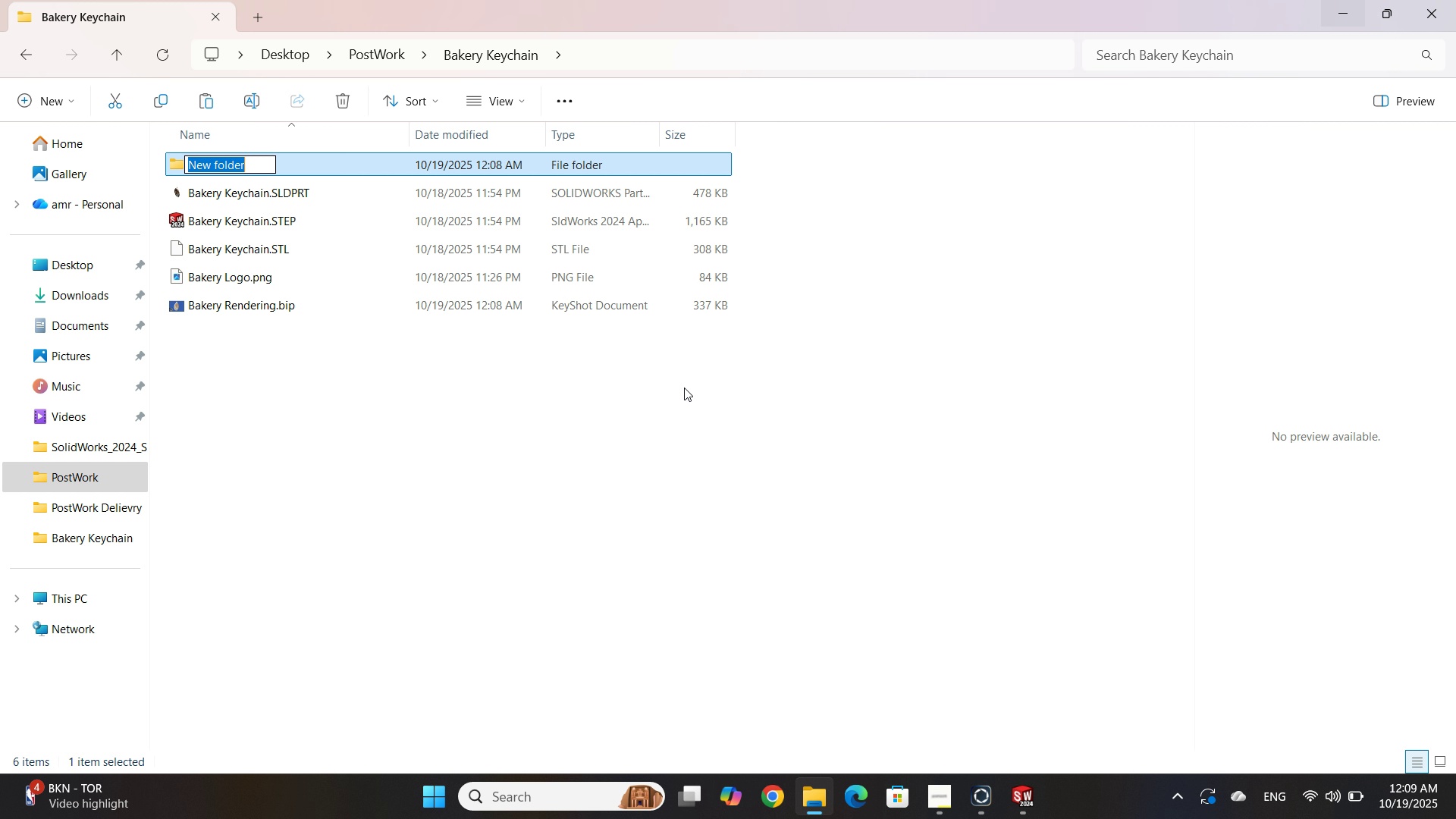 
type(Bakery Keys)
key(Backspace)
type(chaim)
key(Backspace)
type(n Deleivery)
key(Backspace)
type(v)
key(Backspace)
type(ivery)
 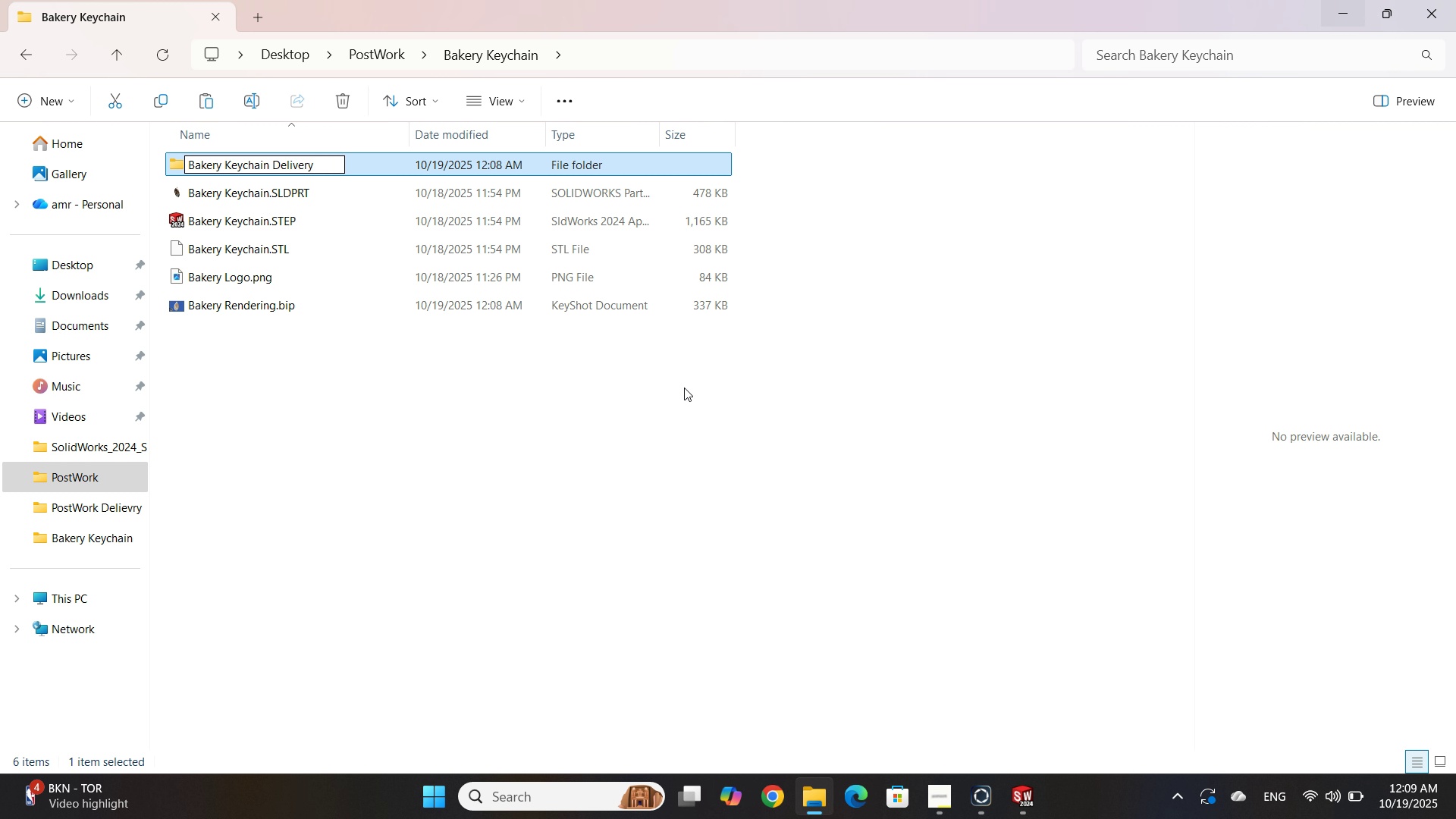 
key(Enter)
 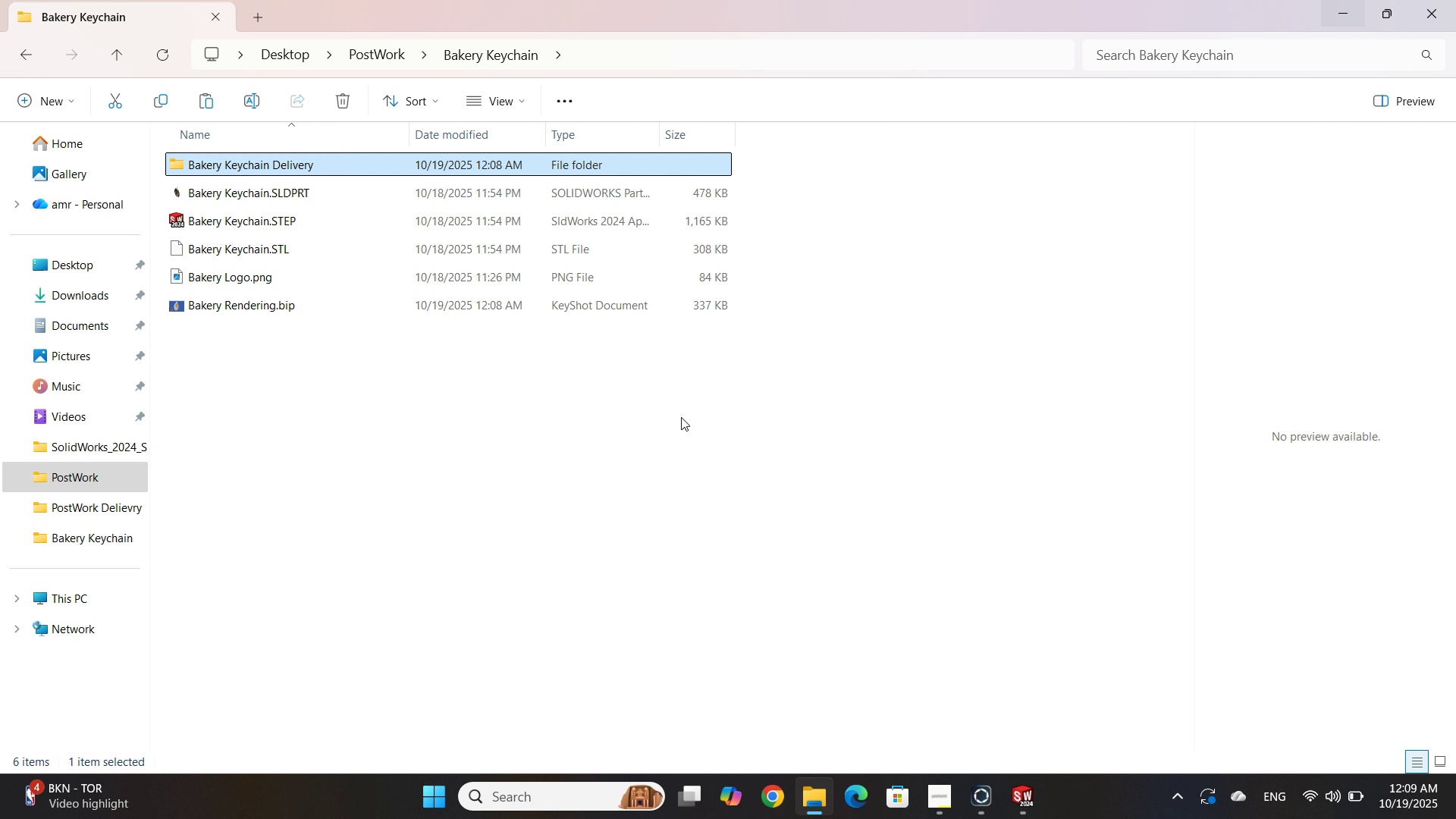 
key(Enter)
 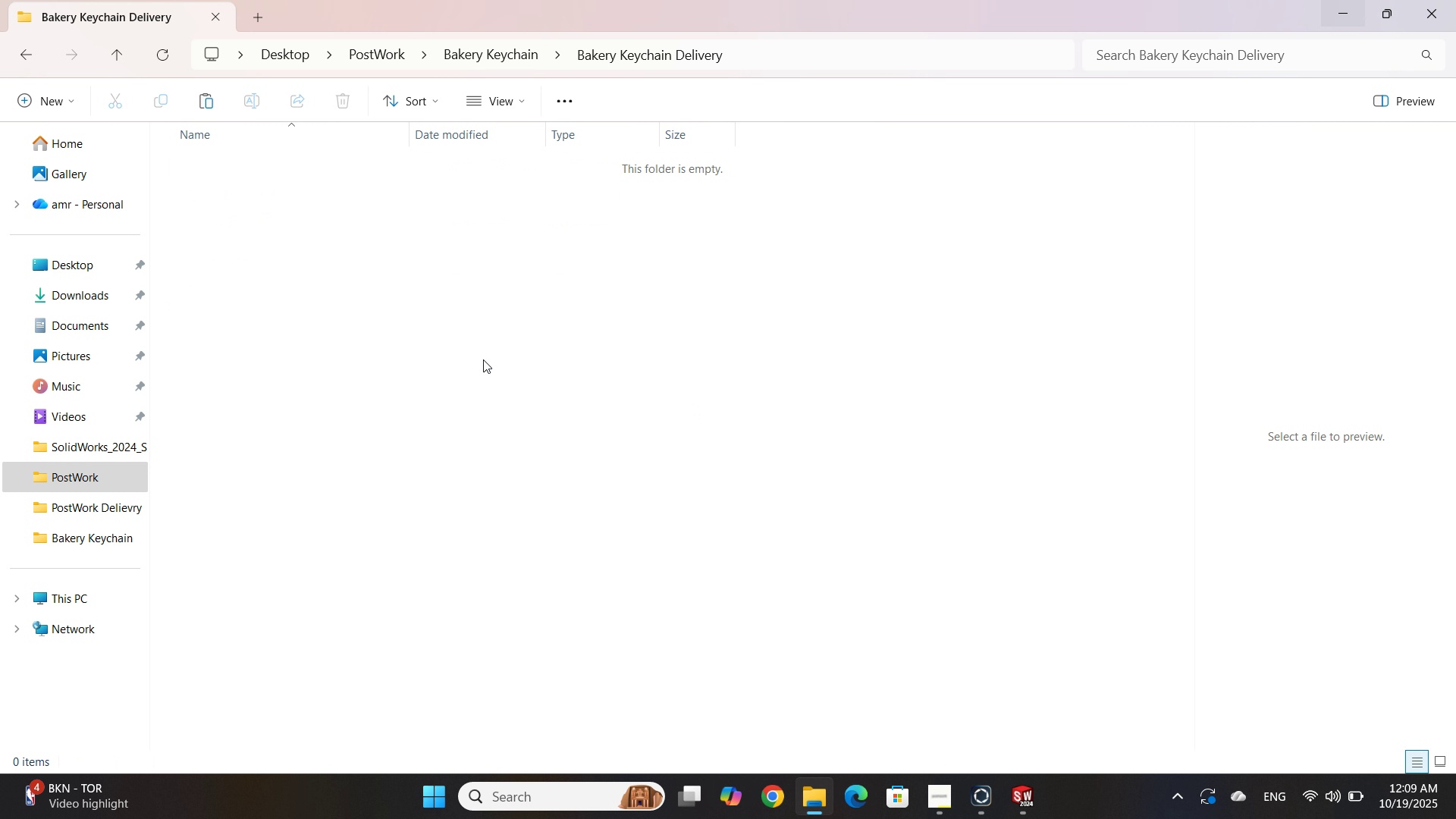 
right_click([483, 359])
 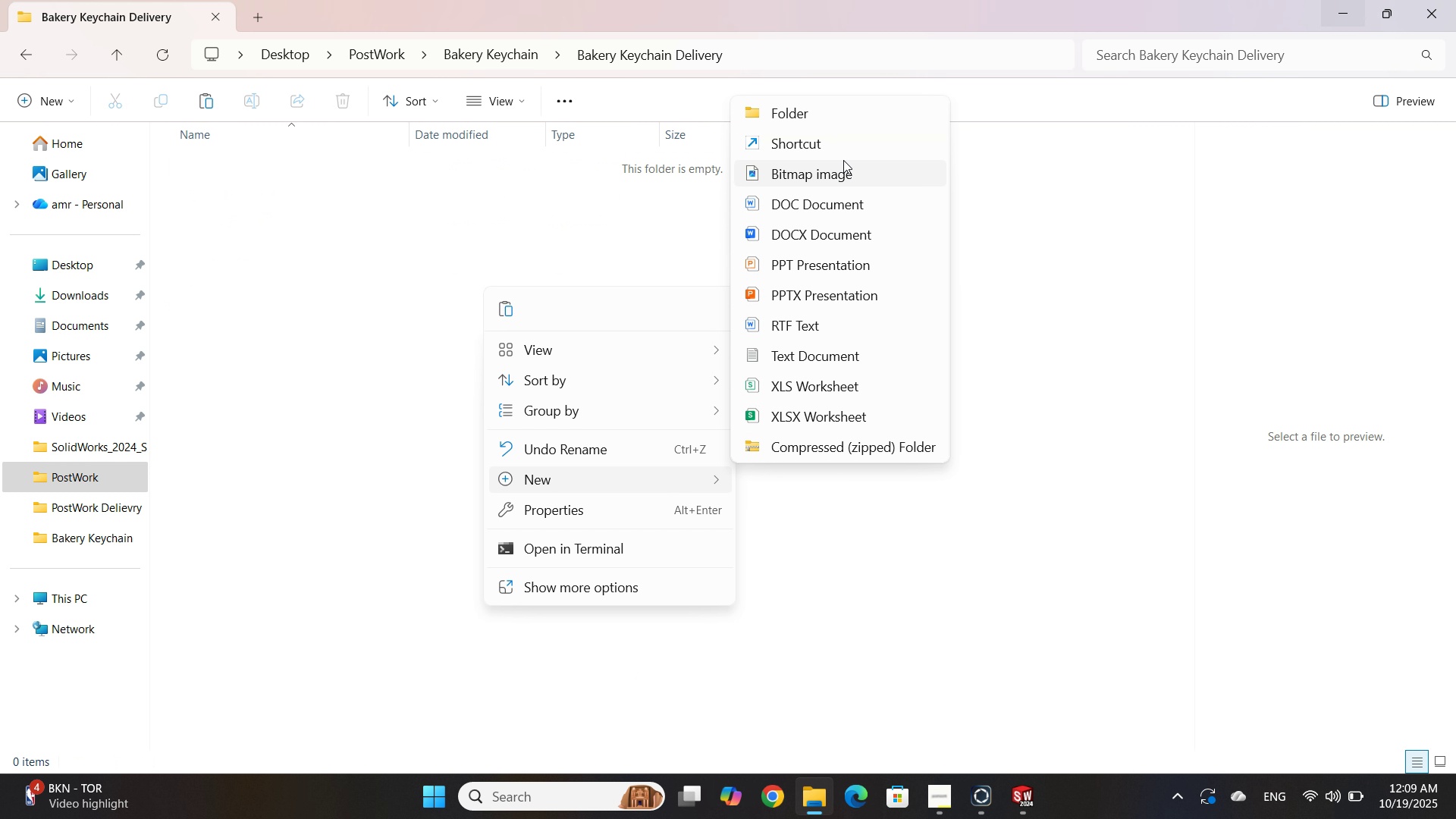 
left_click([837, 116])
 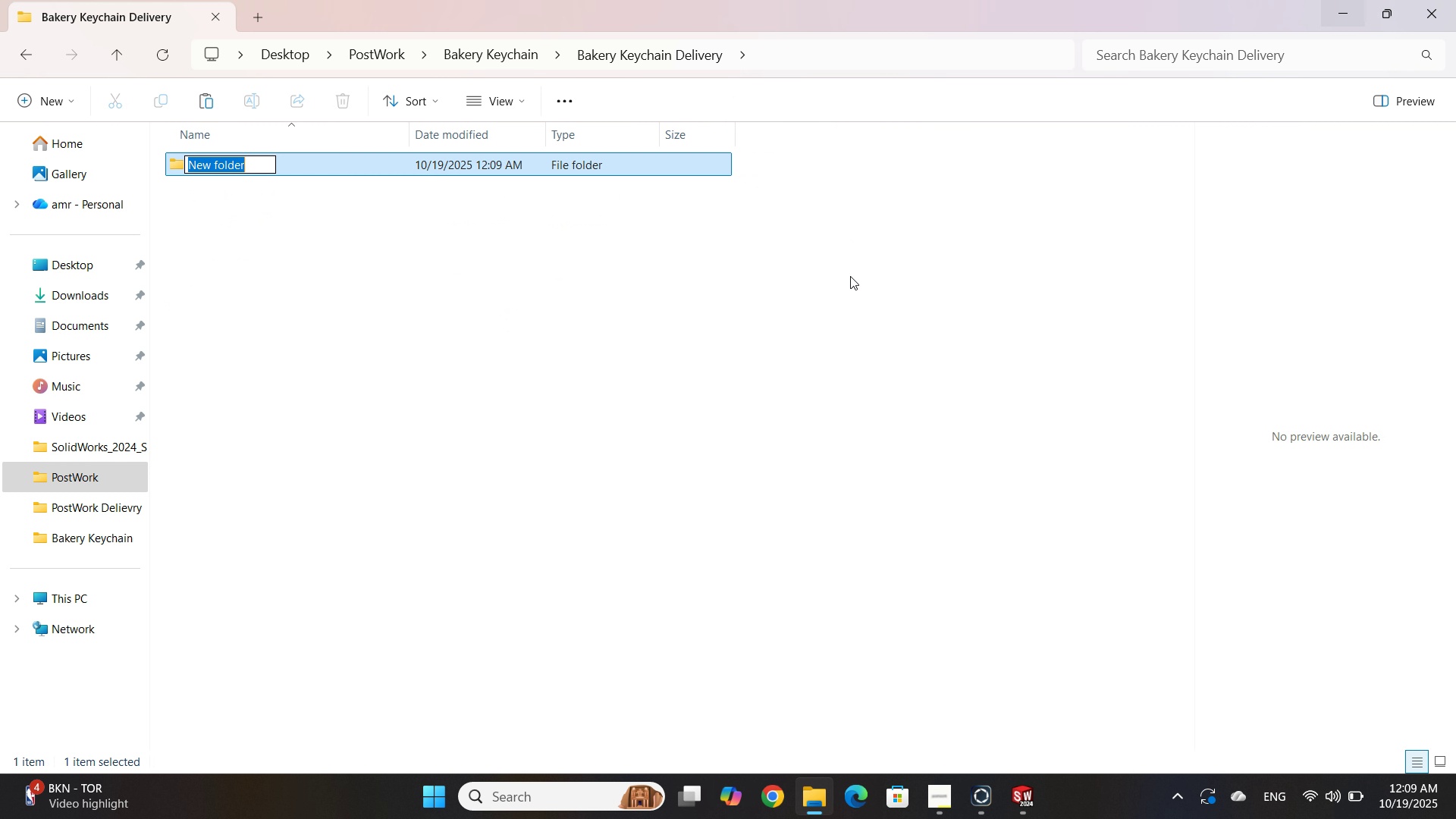 
type(Rendering Images)
 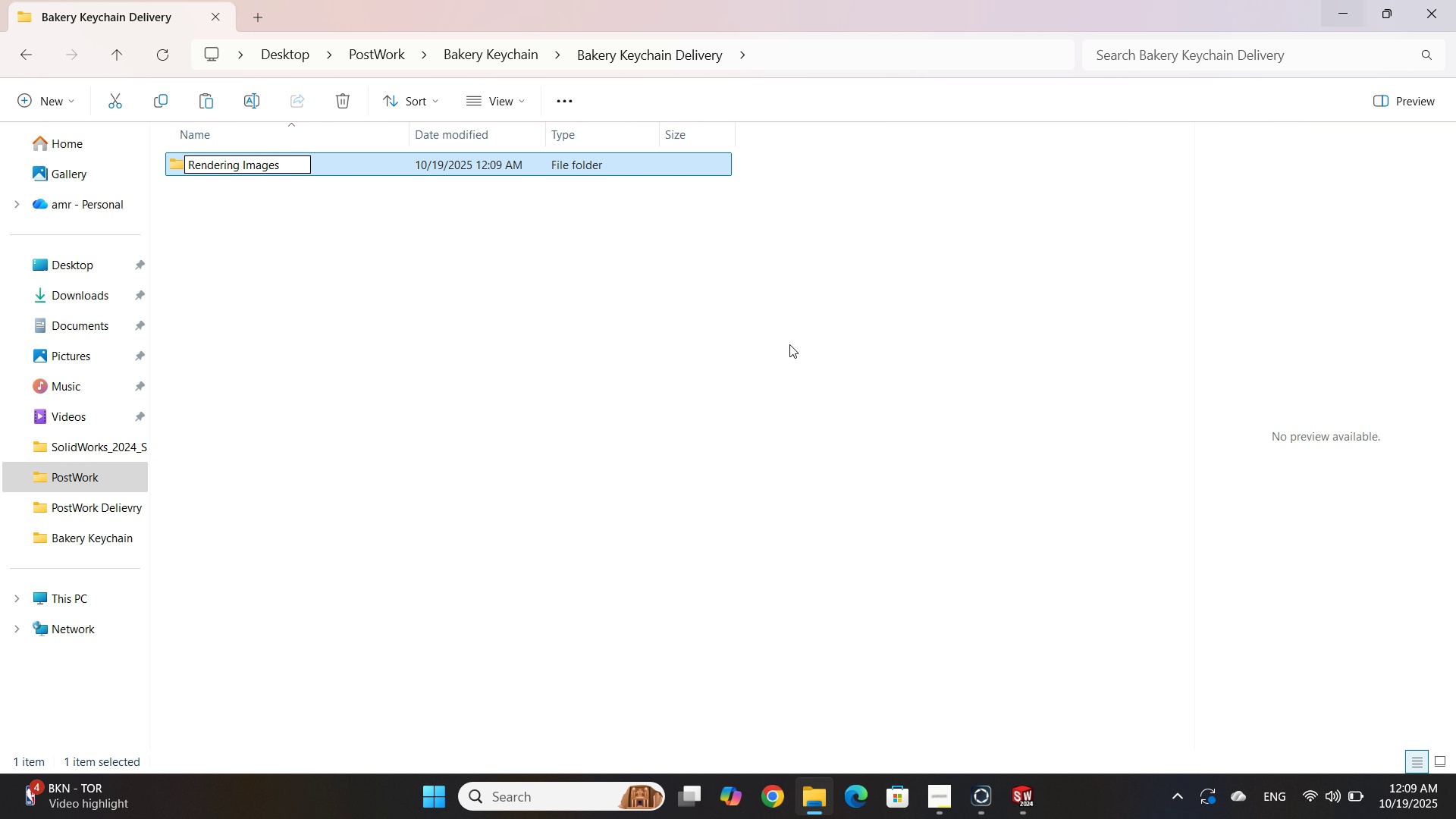 
key(Enter)
 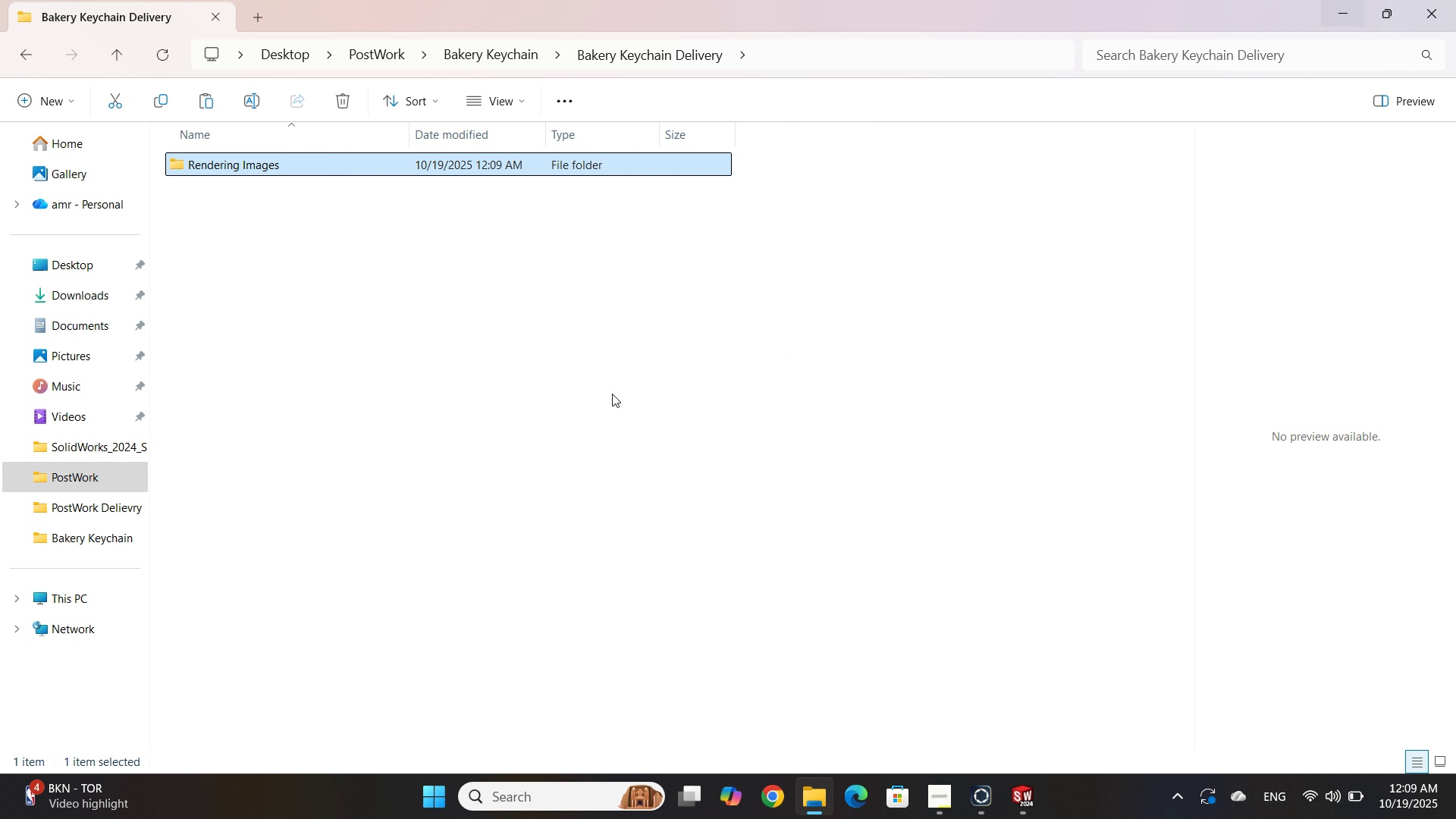 
key(Enter)
 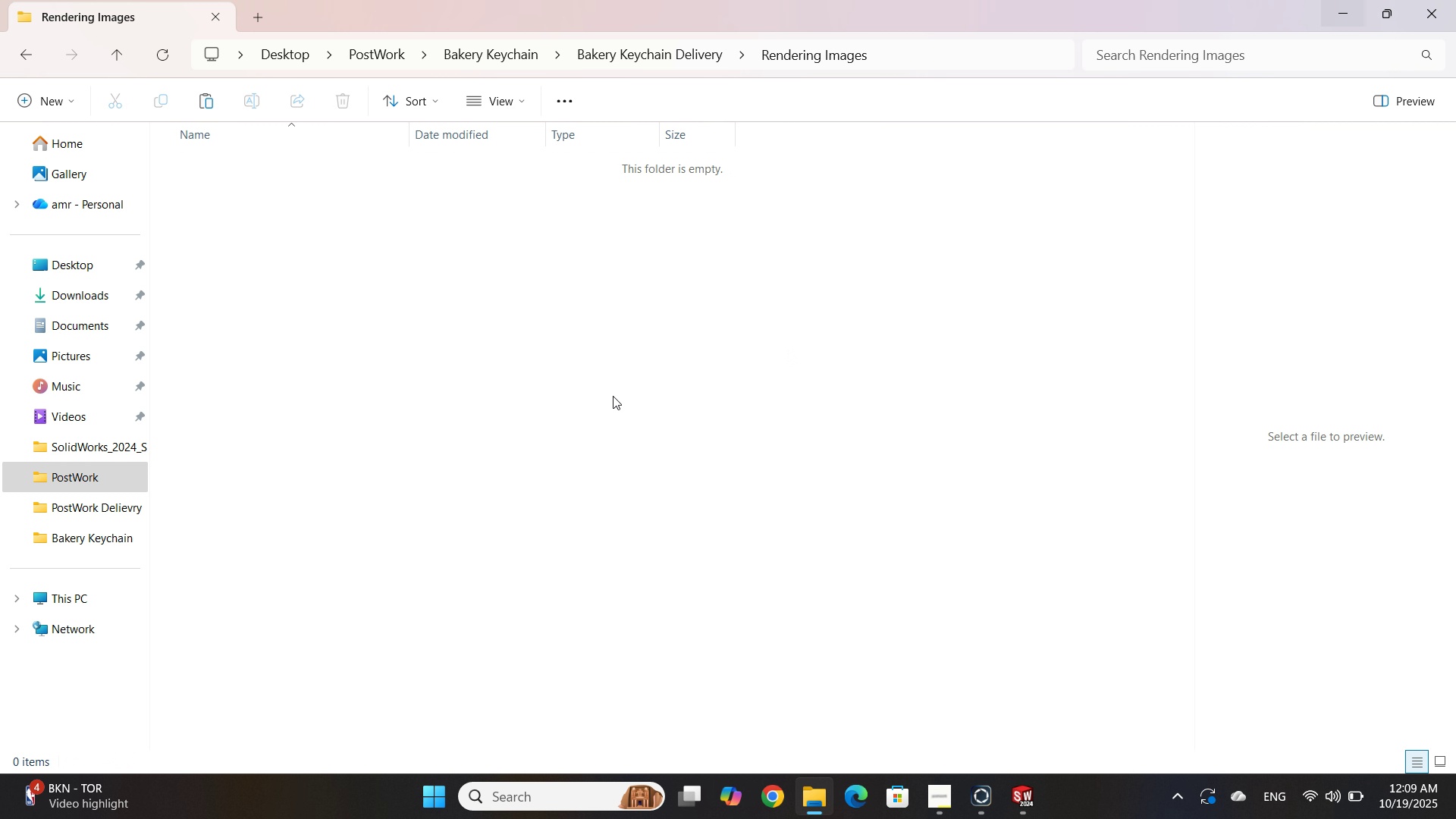 
key(Control+V)
 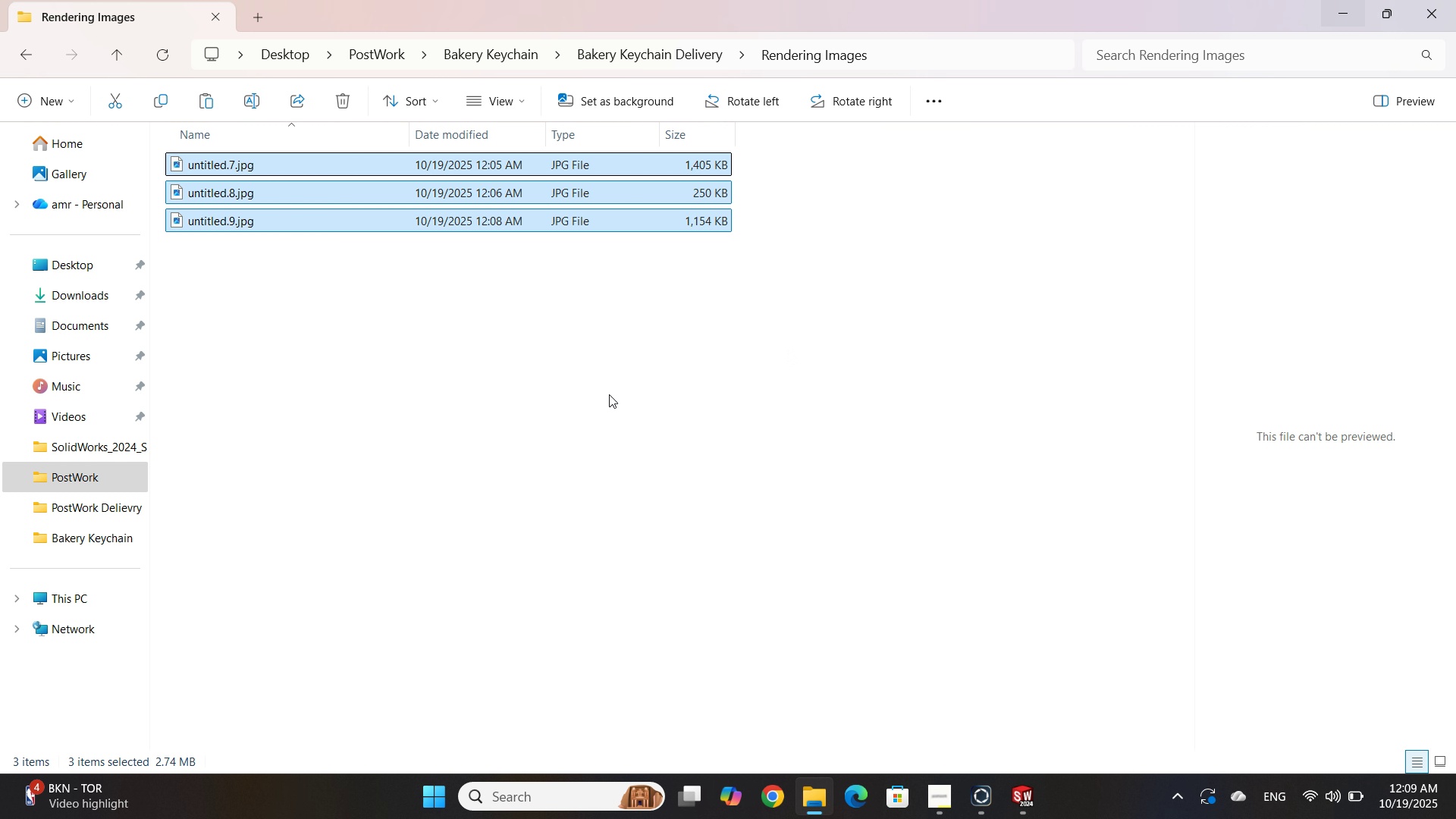 
left_click([609, 394])
 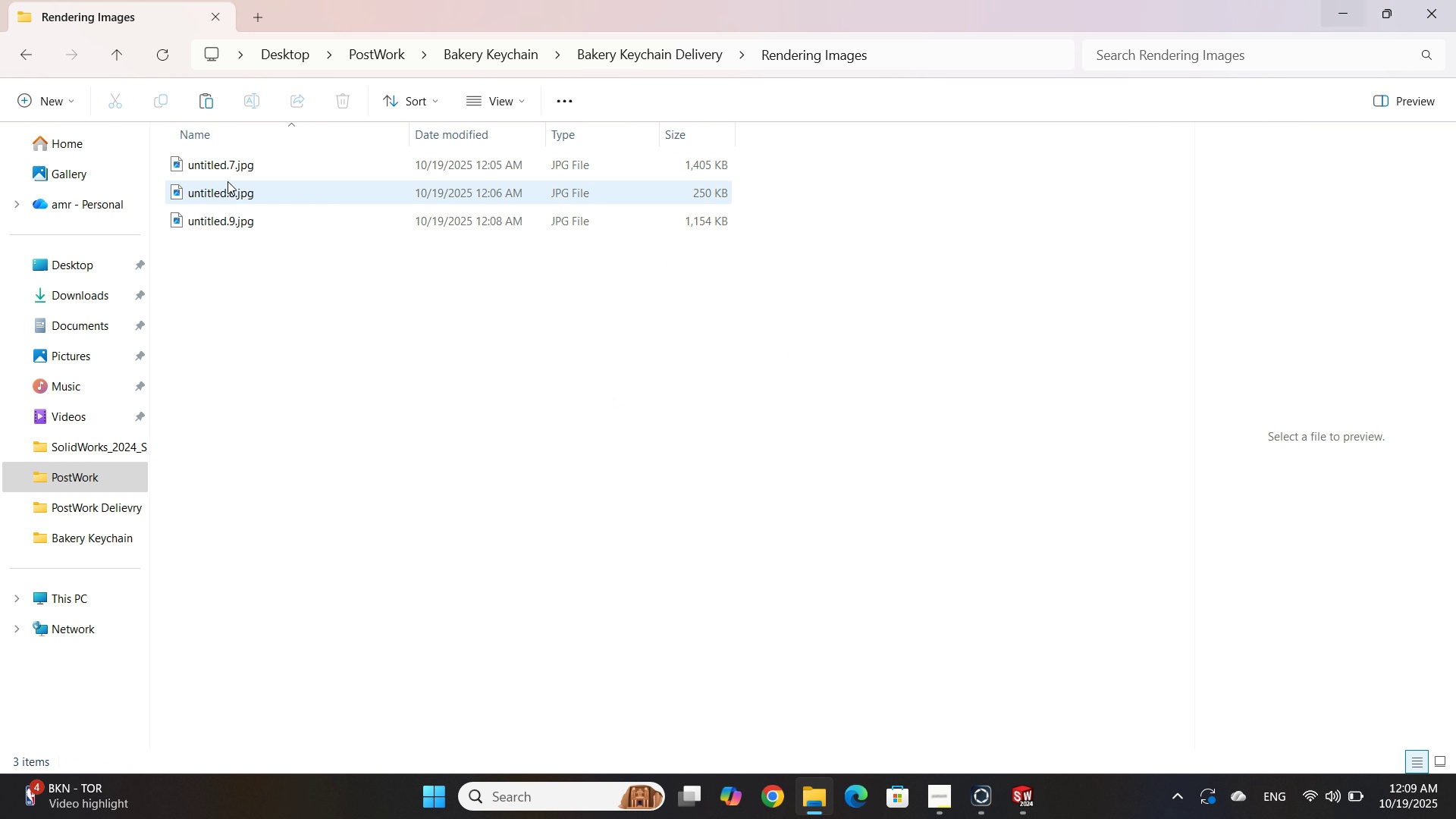 
left_click([228, 178])
 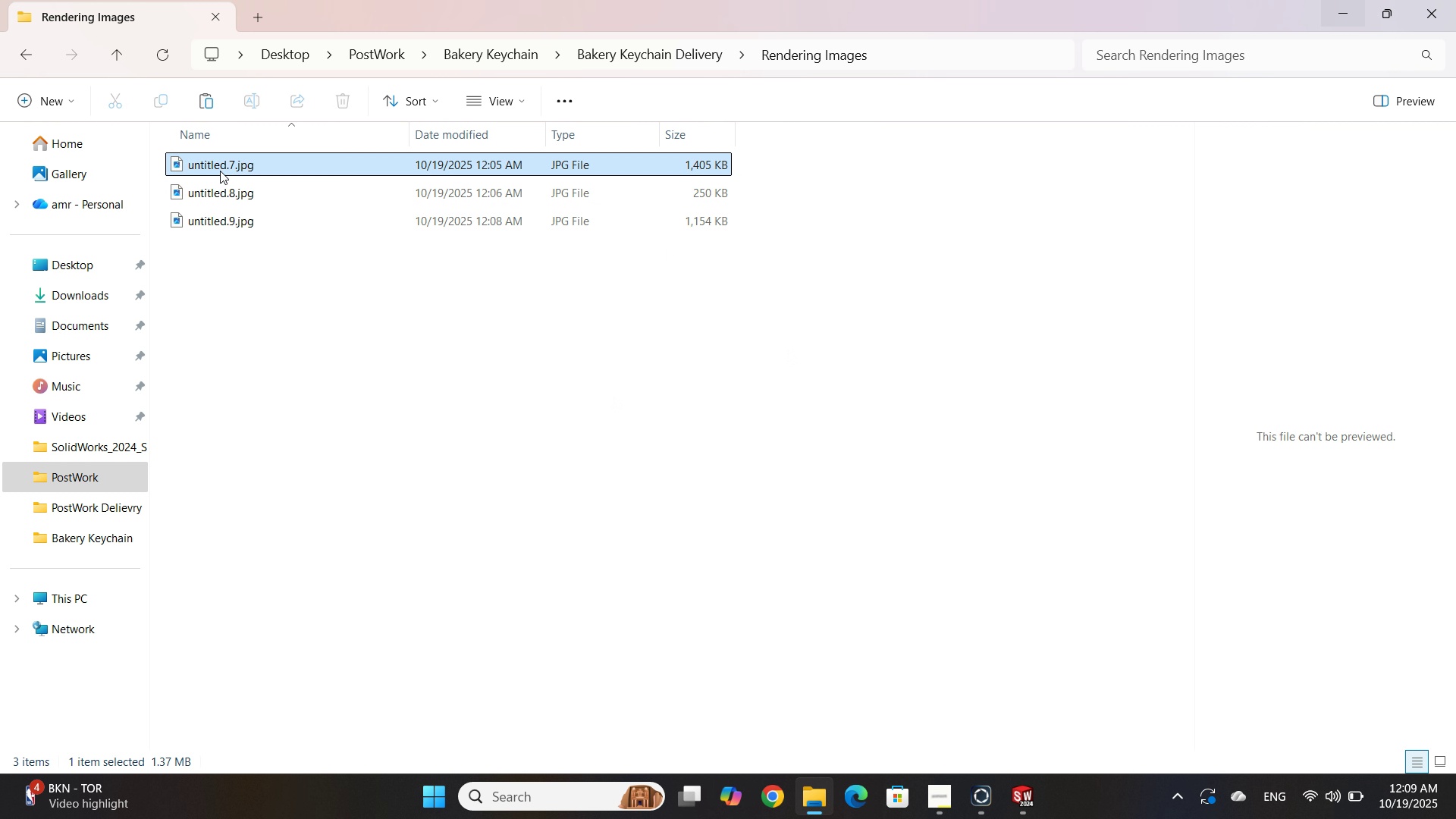 
left_click([220, 171])
 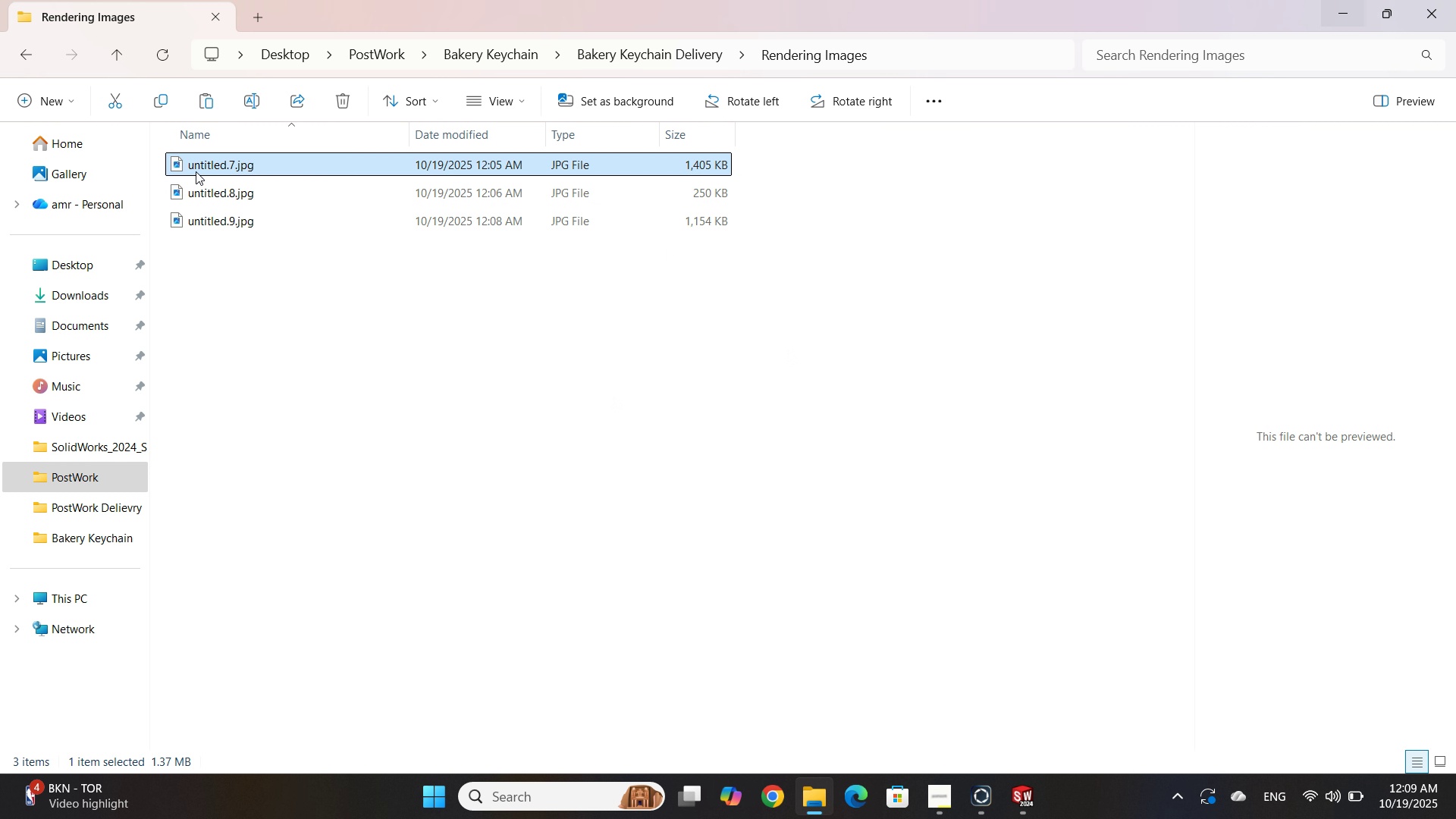 
left_click([196, 171])
 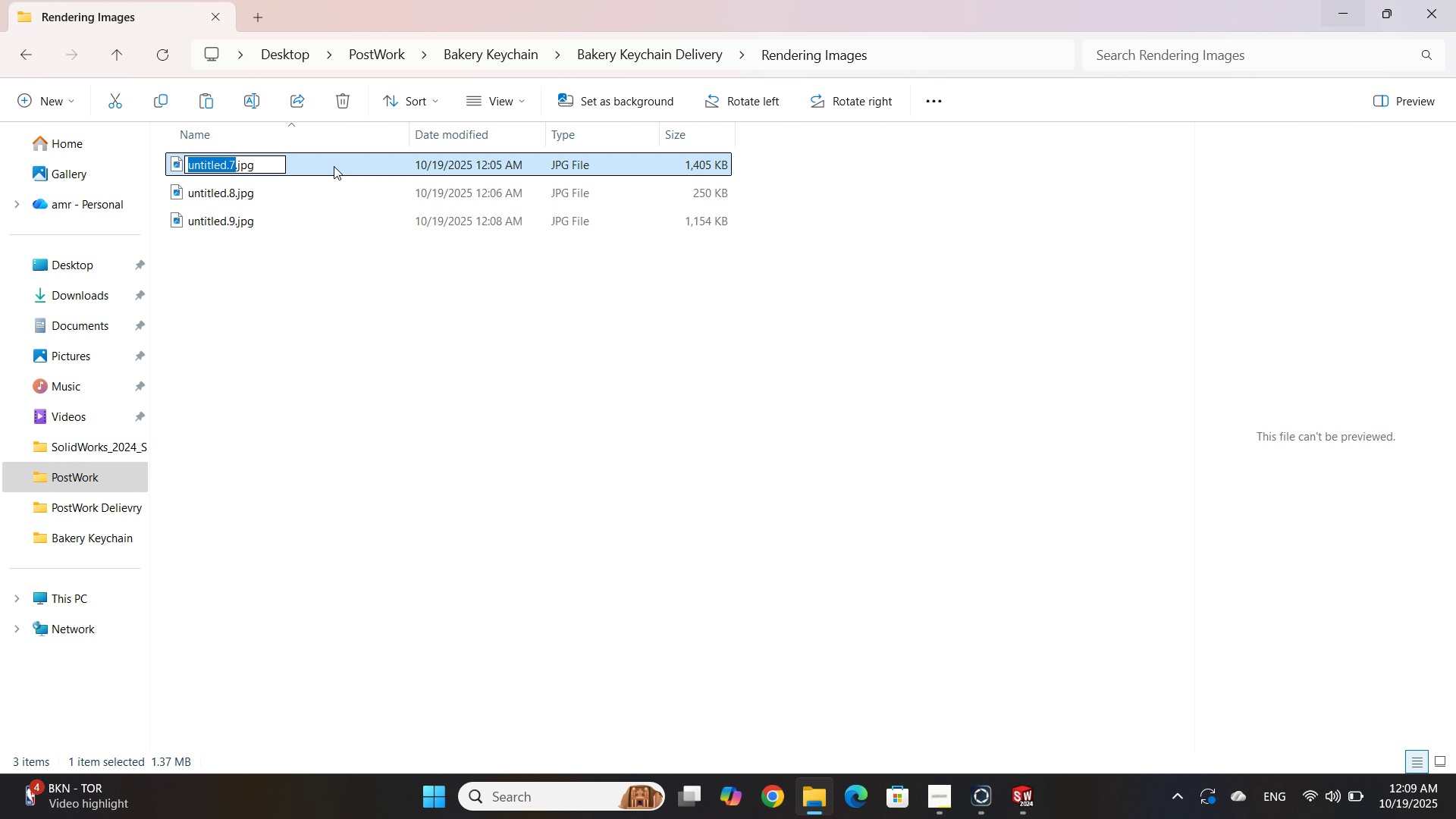 
double_click([333, 165])
 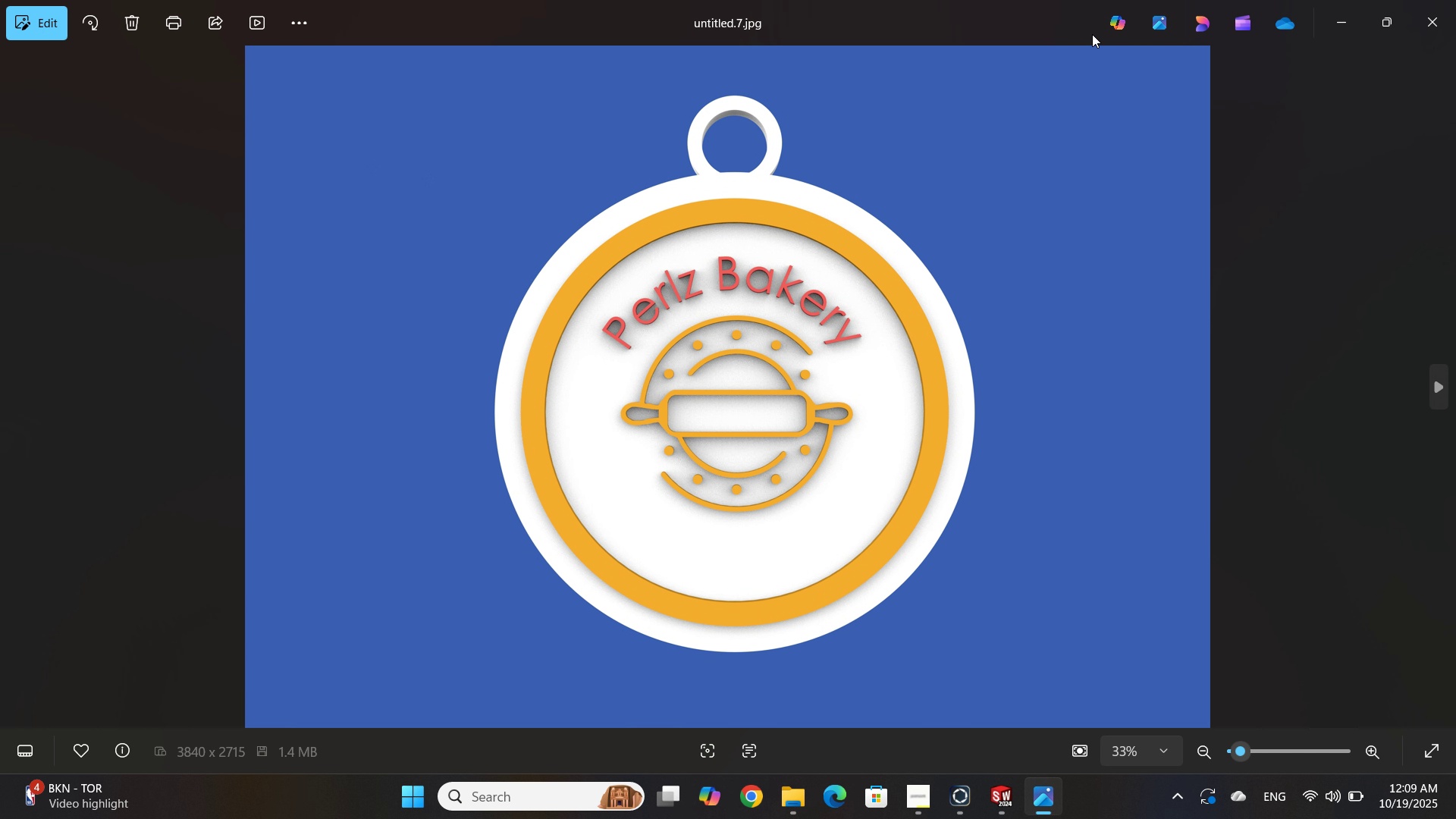 
key(ArrowRight)
 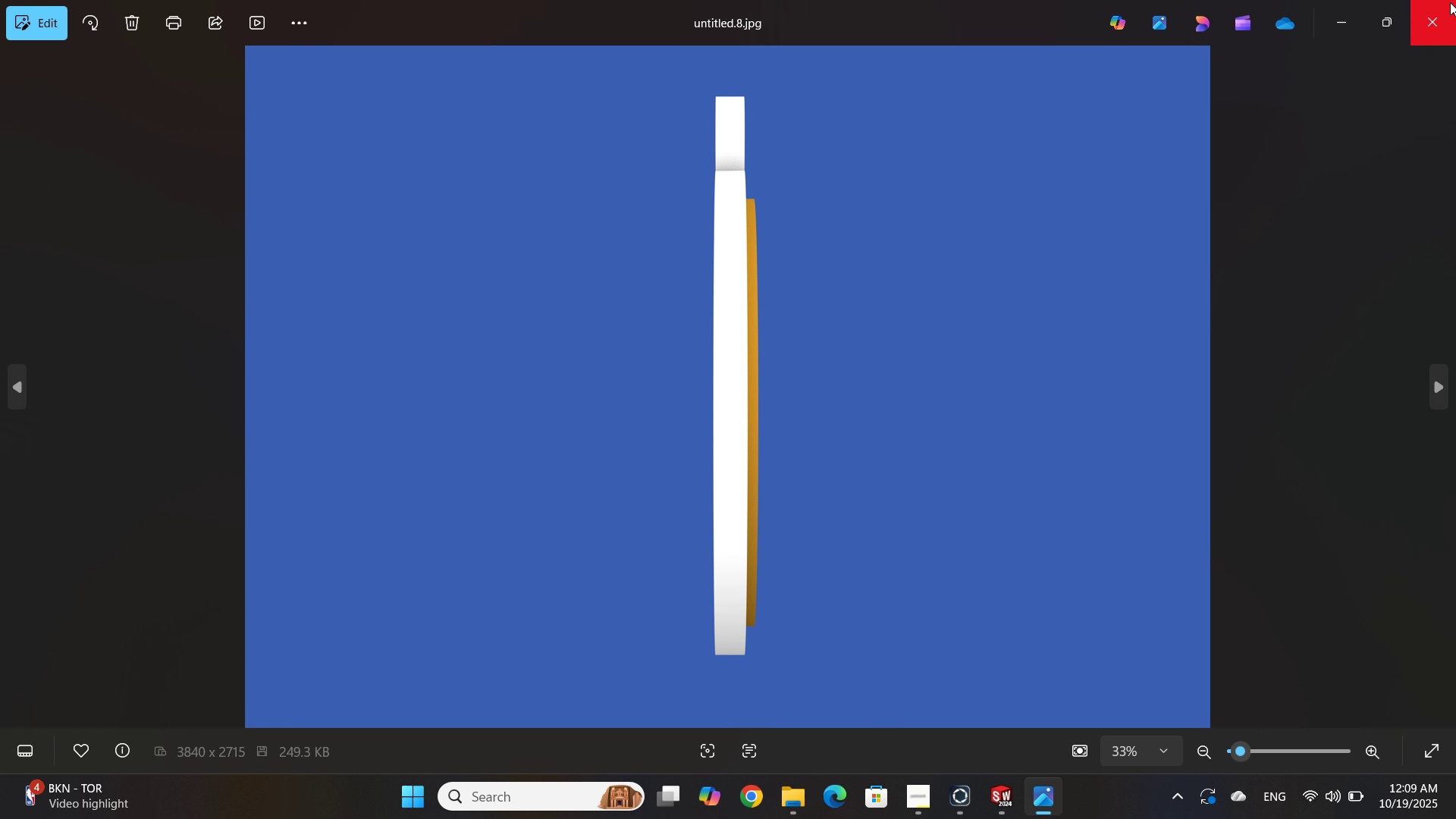 
key(ArrowRight)
 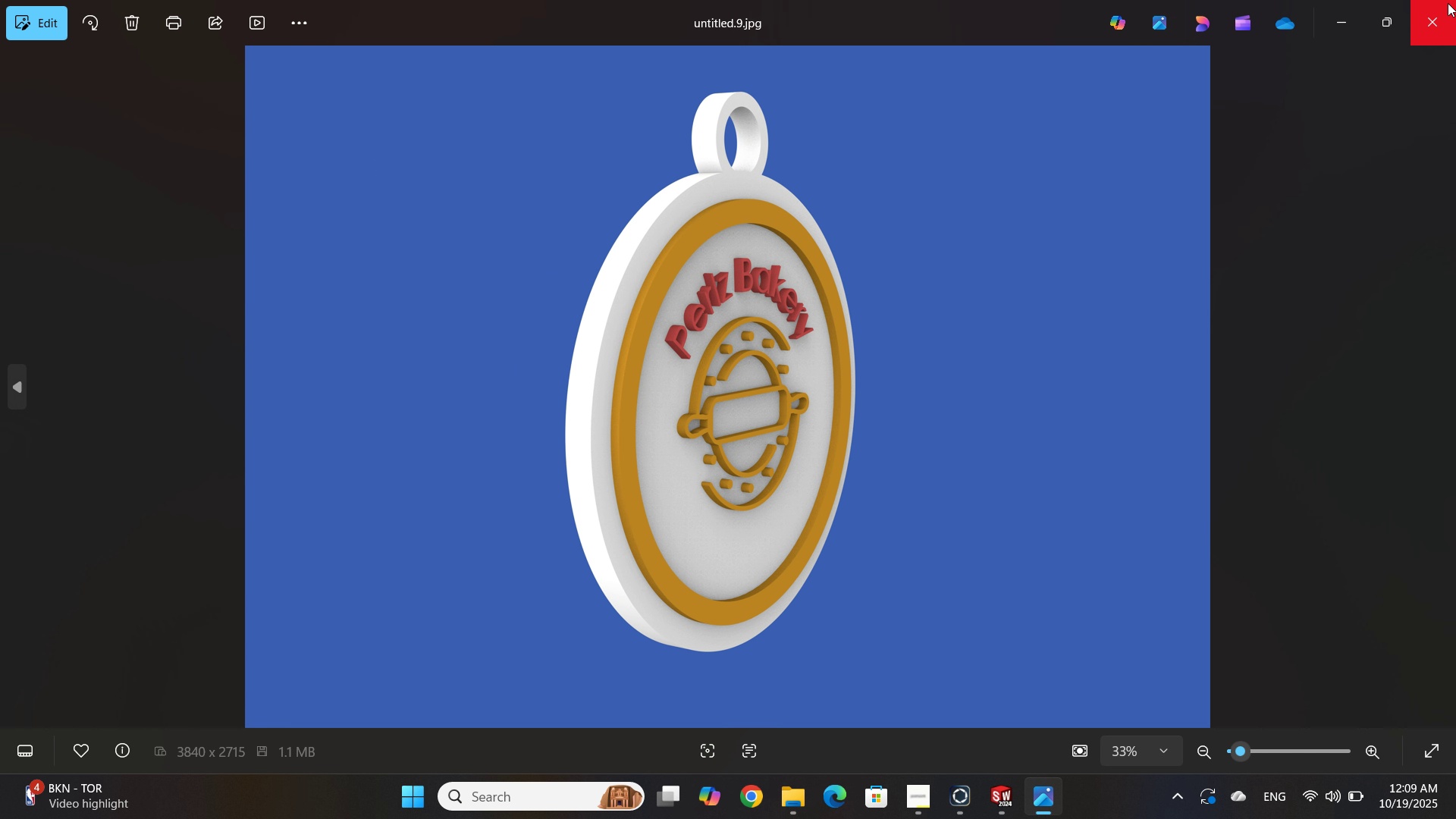 
left_click([1448, 3])
 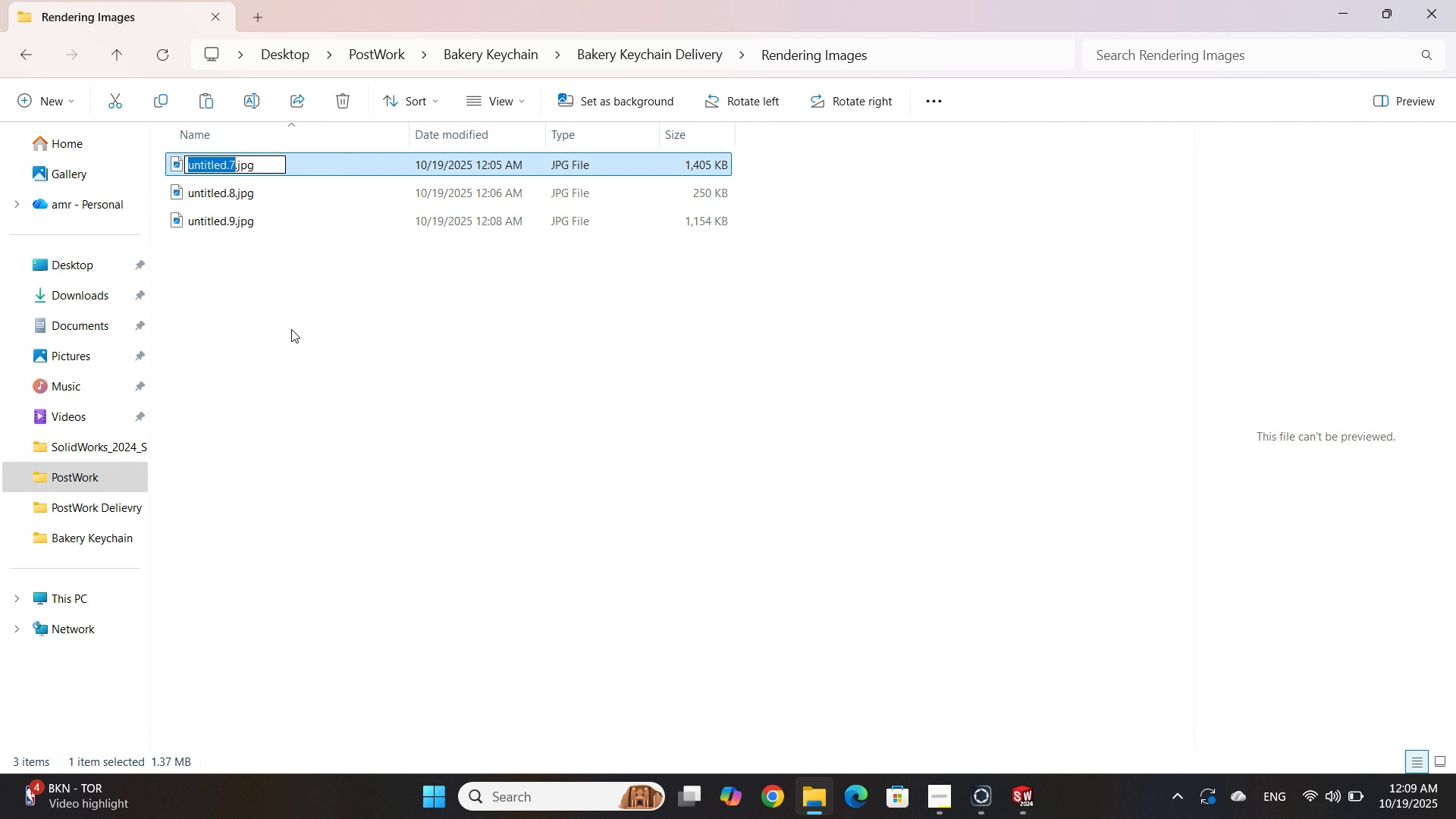 
type(Front View)
 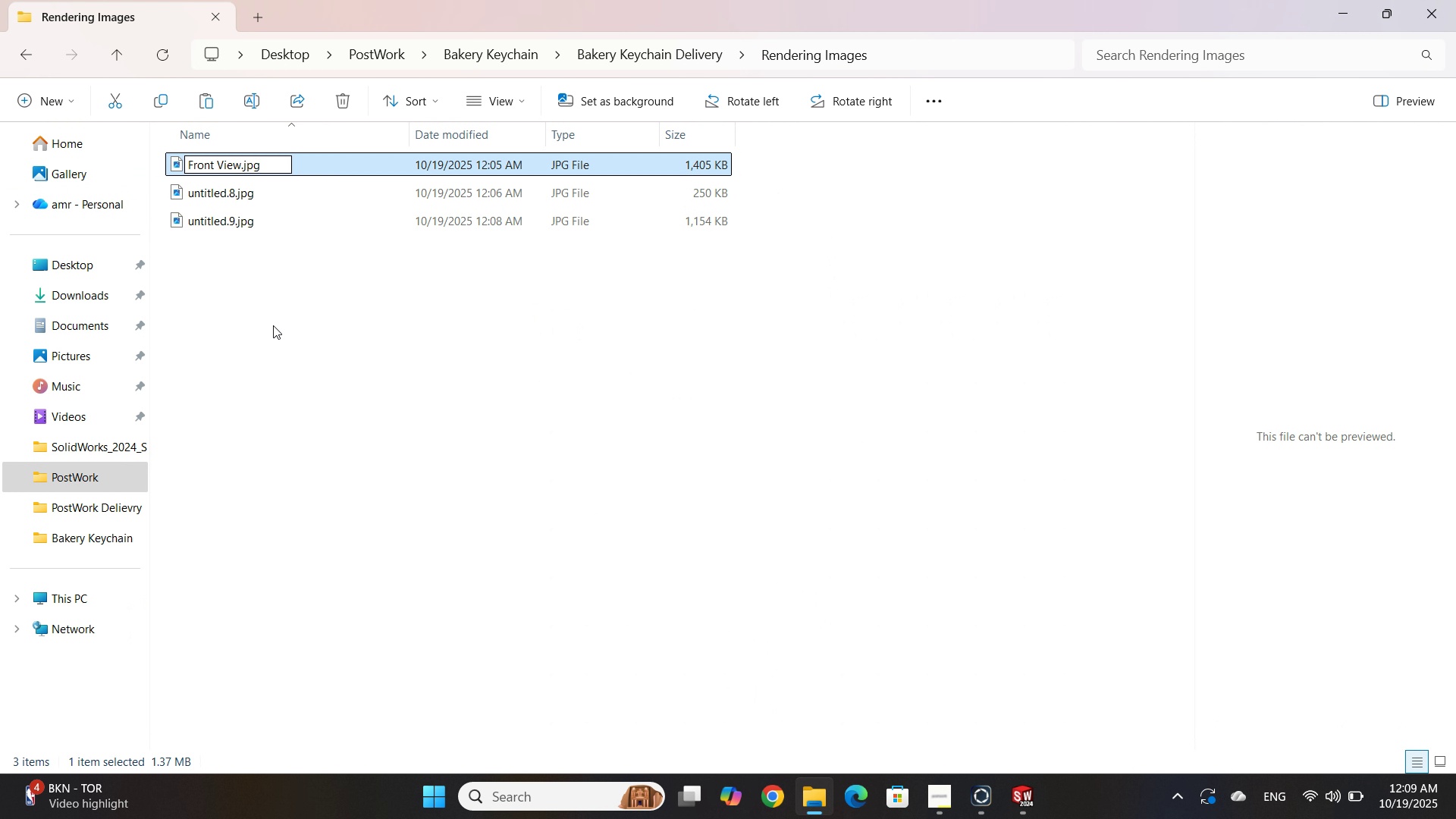 
left_click([273, 325])
 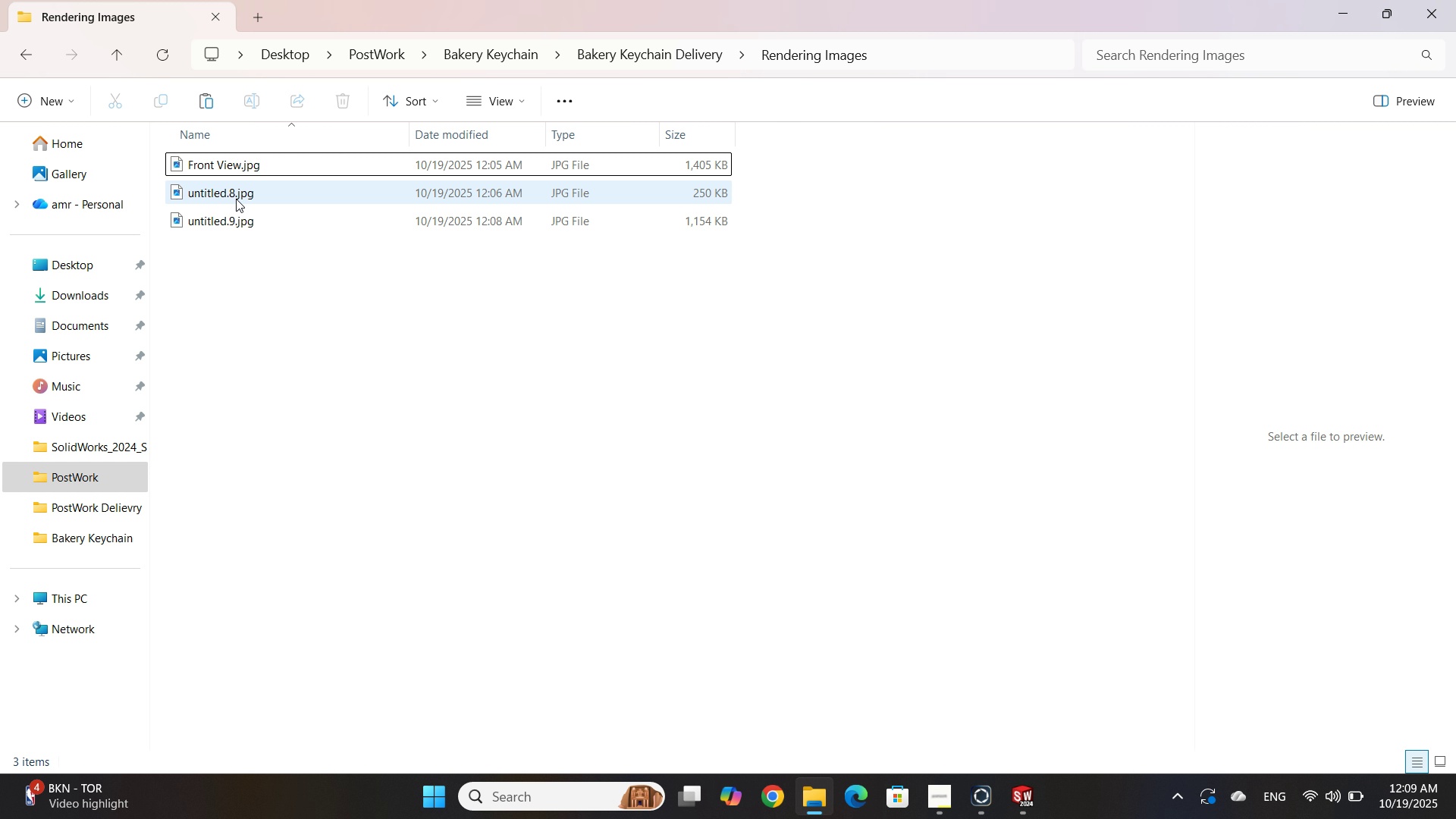 
left_click([236, 199])
 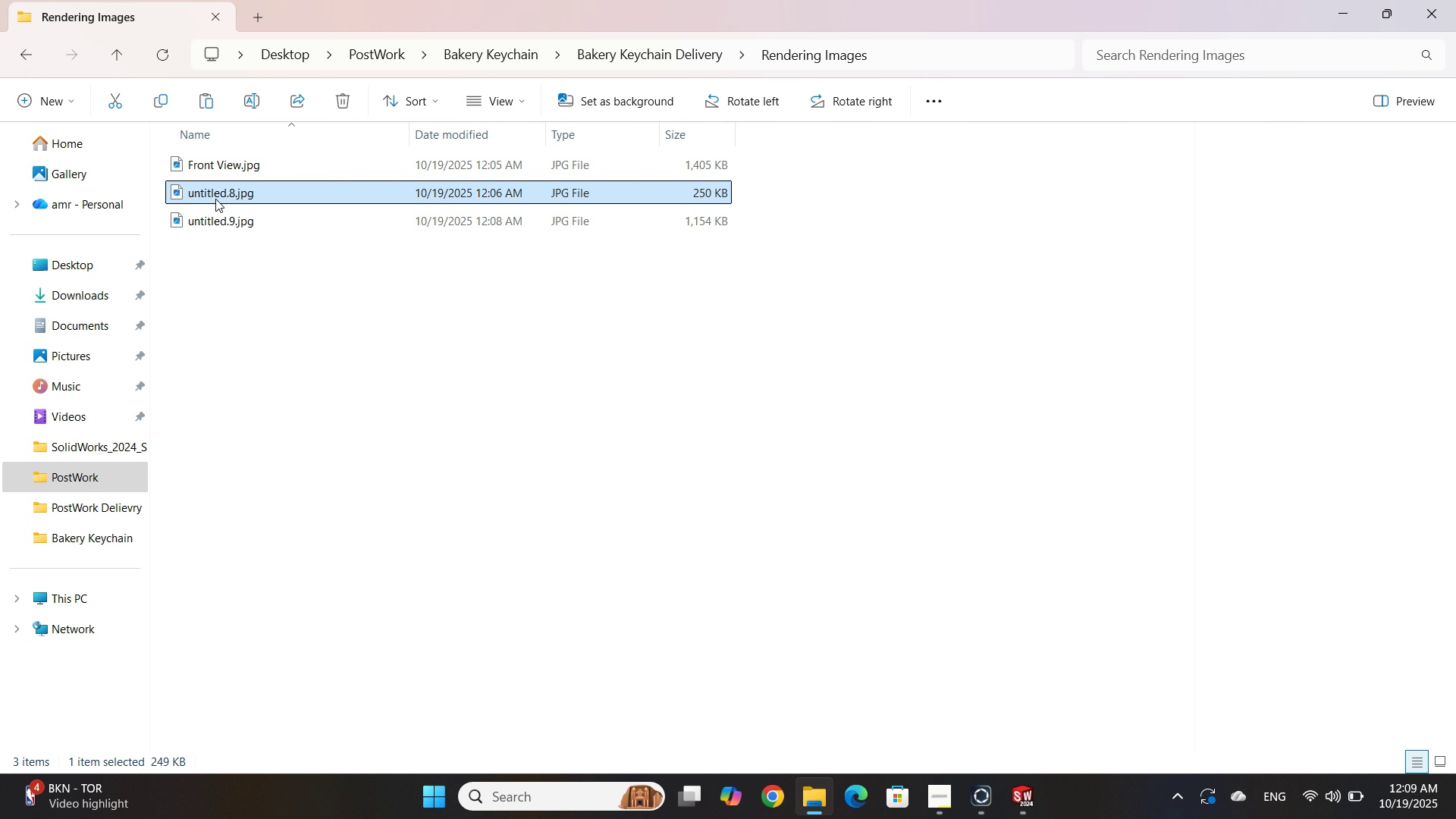 
double_click([215, 199])
 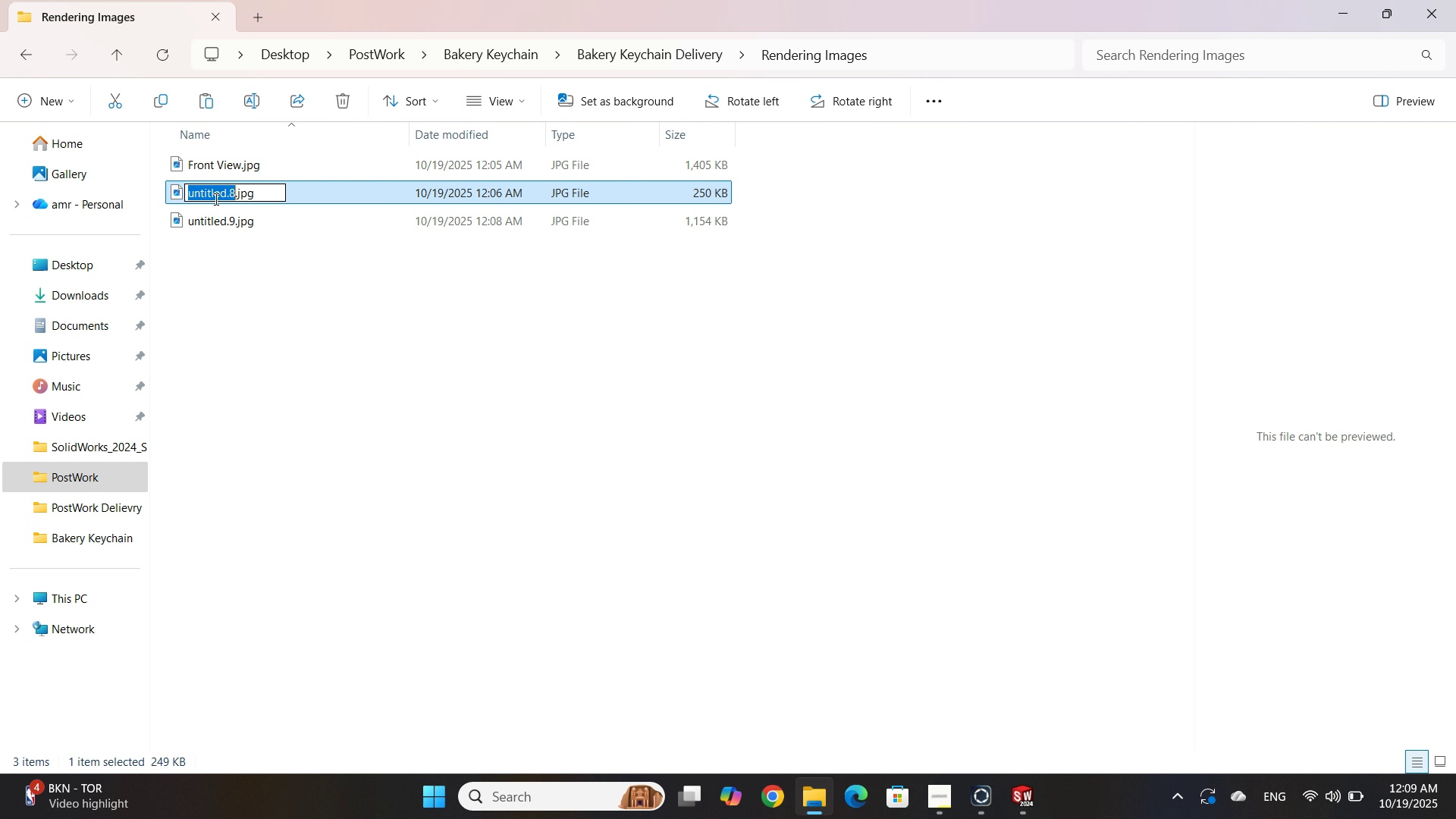 
type(Side View)
 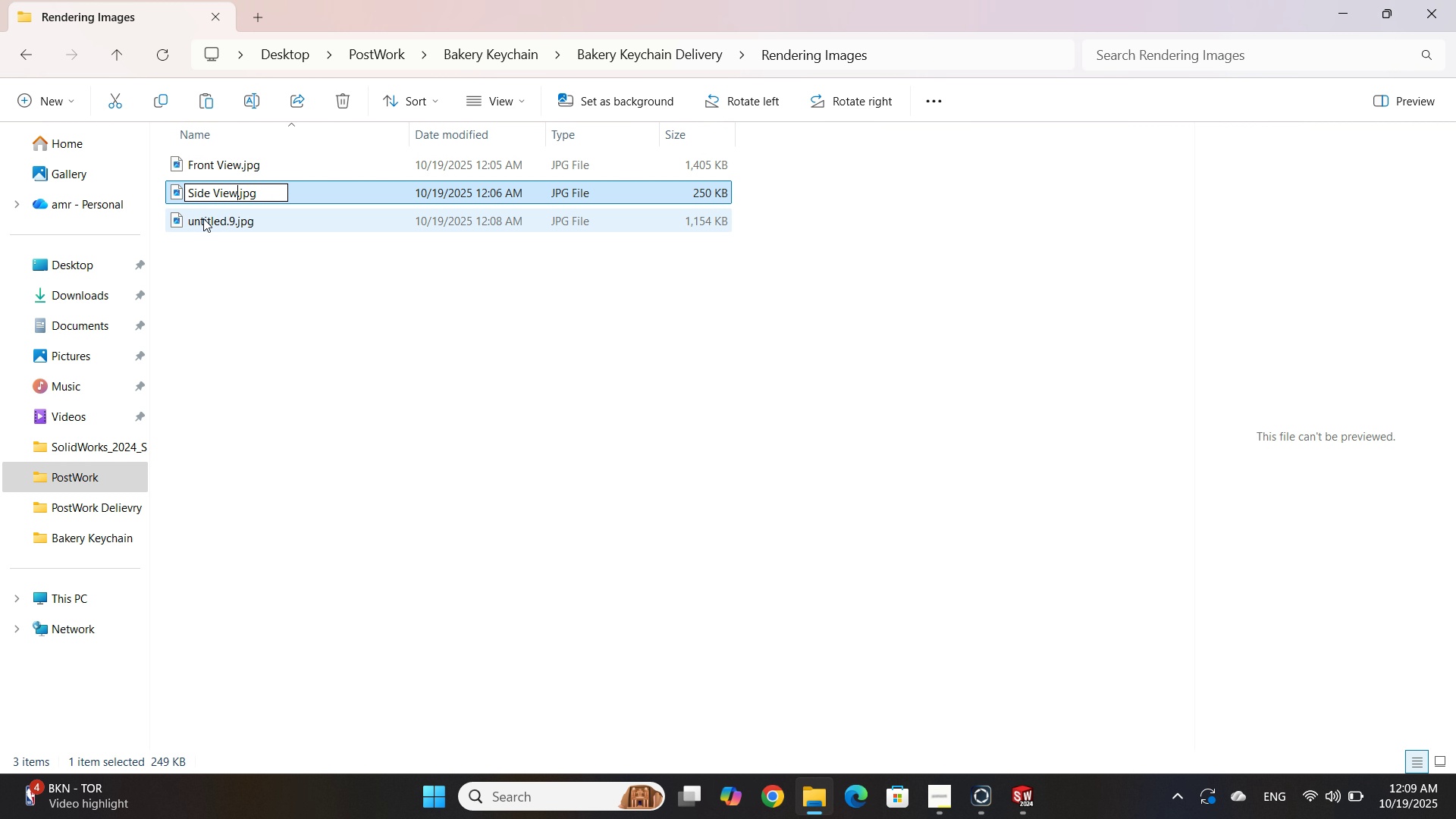 
left_click([203, 218])
 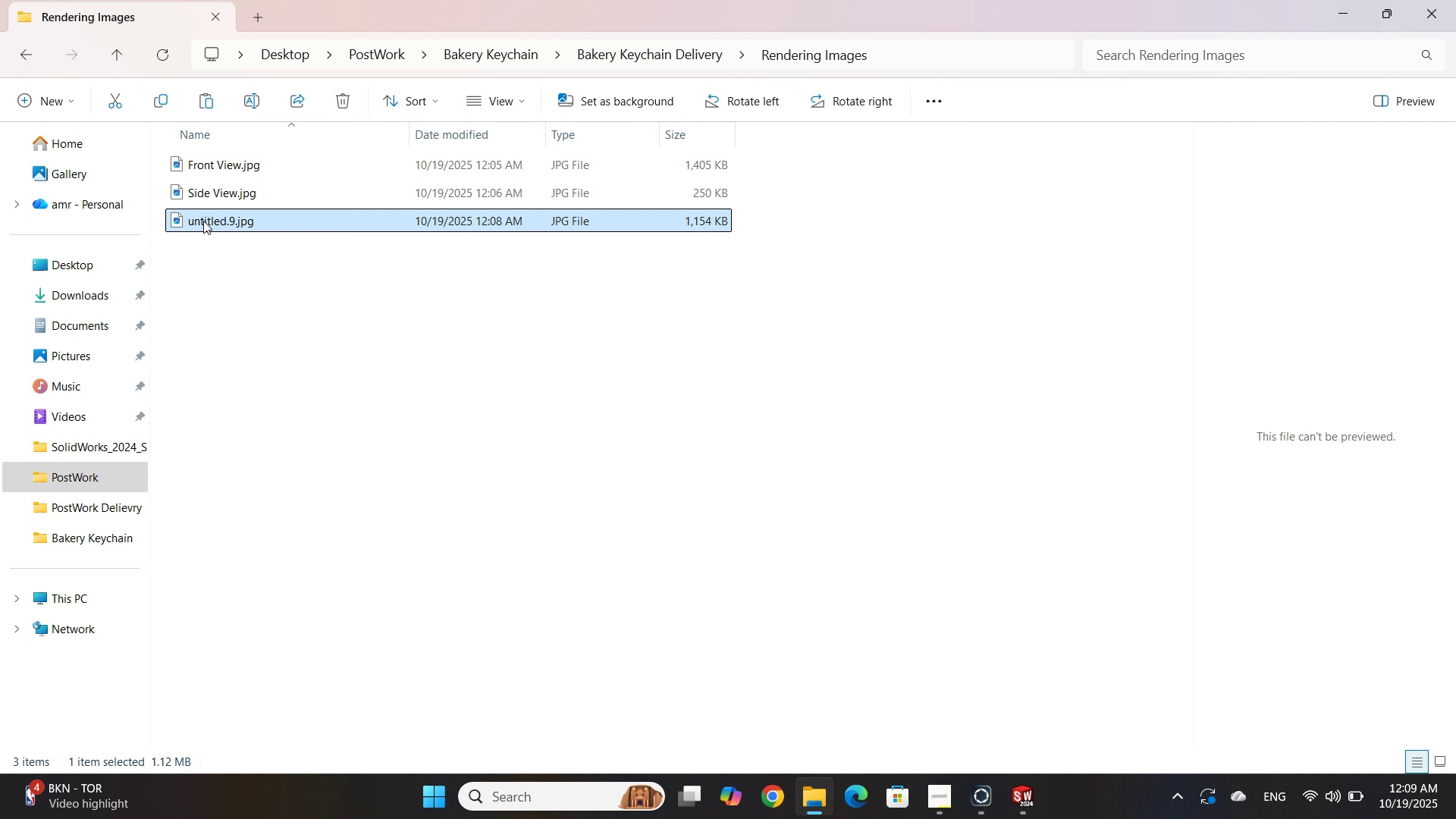 
left_click([203, 221])
 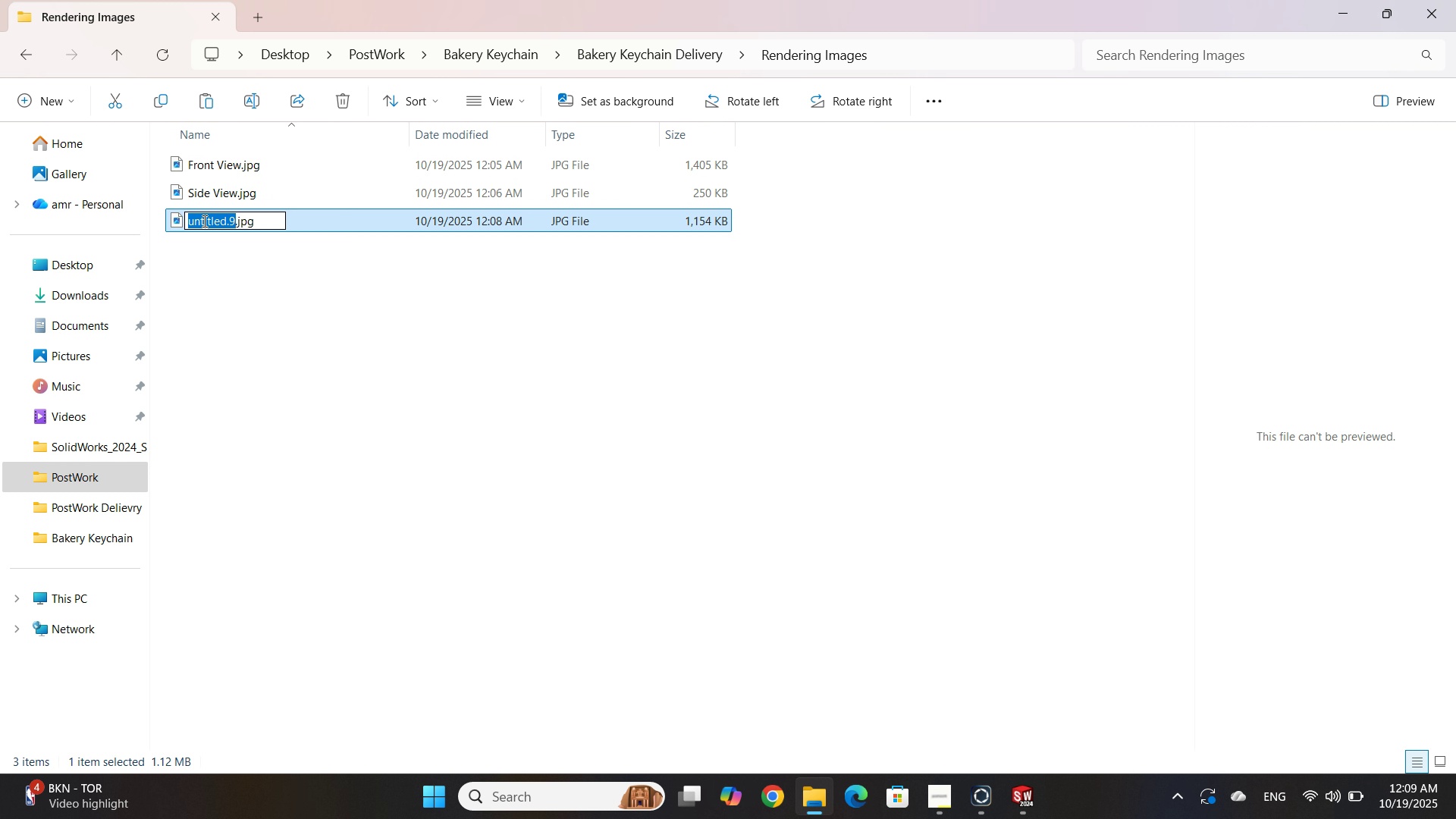 
type(Perspective View)
 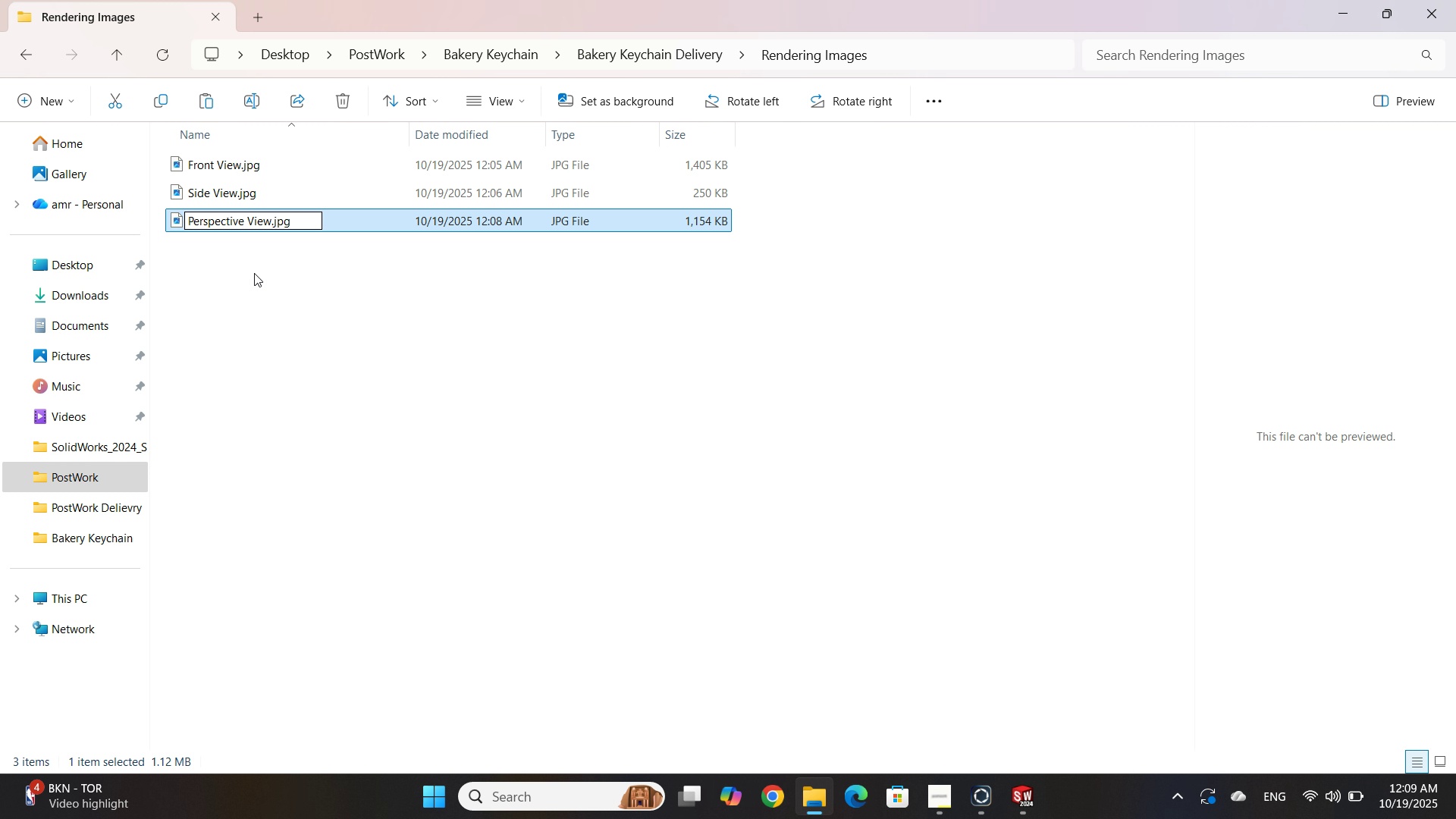 
key(Enter)
 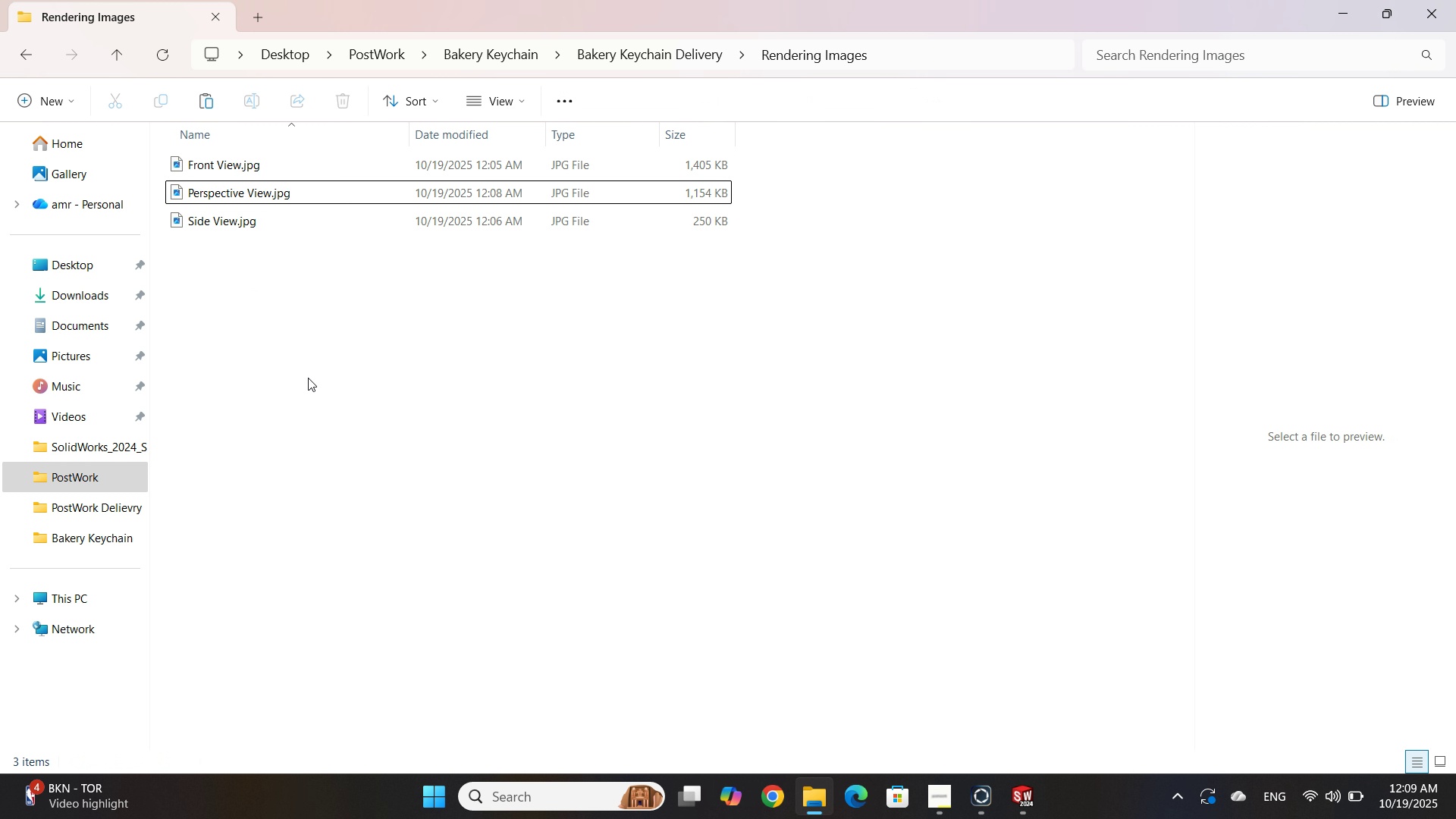 
left_click([308, 378])
 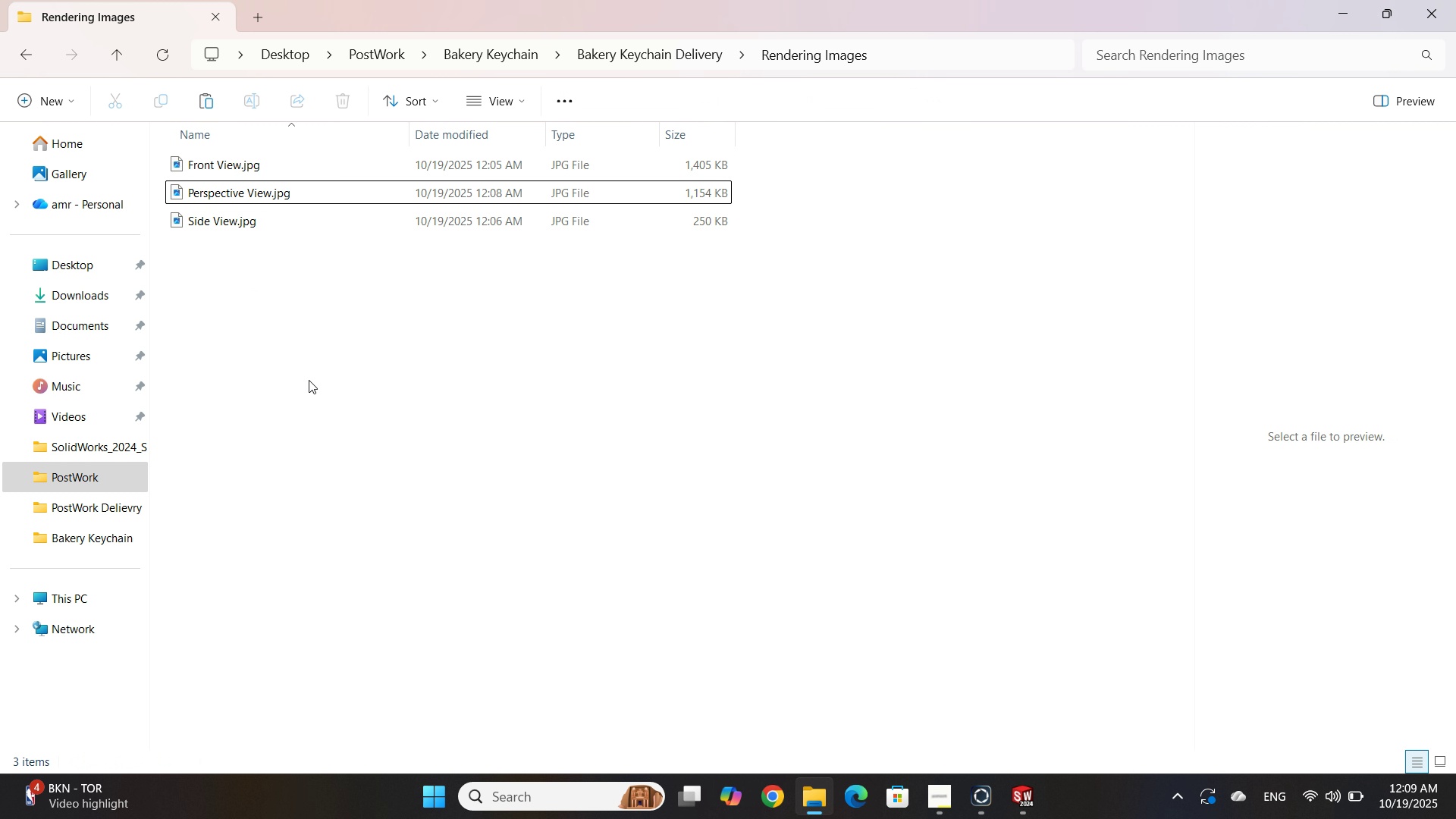 
key(Backspace)
 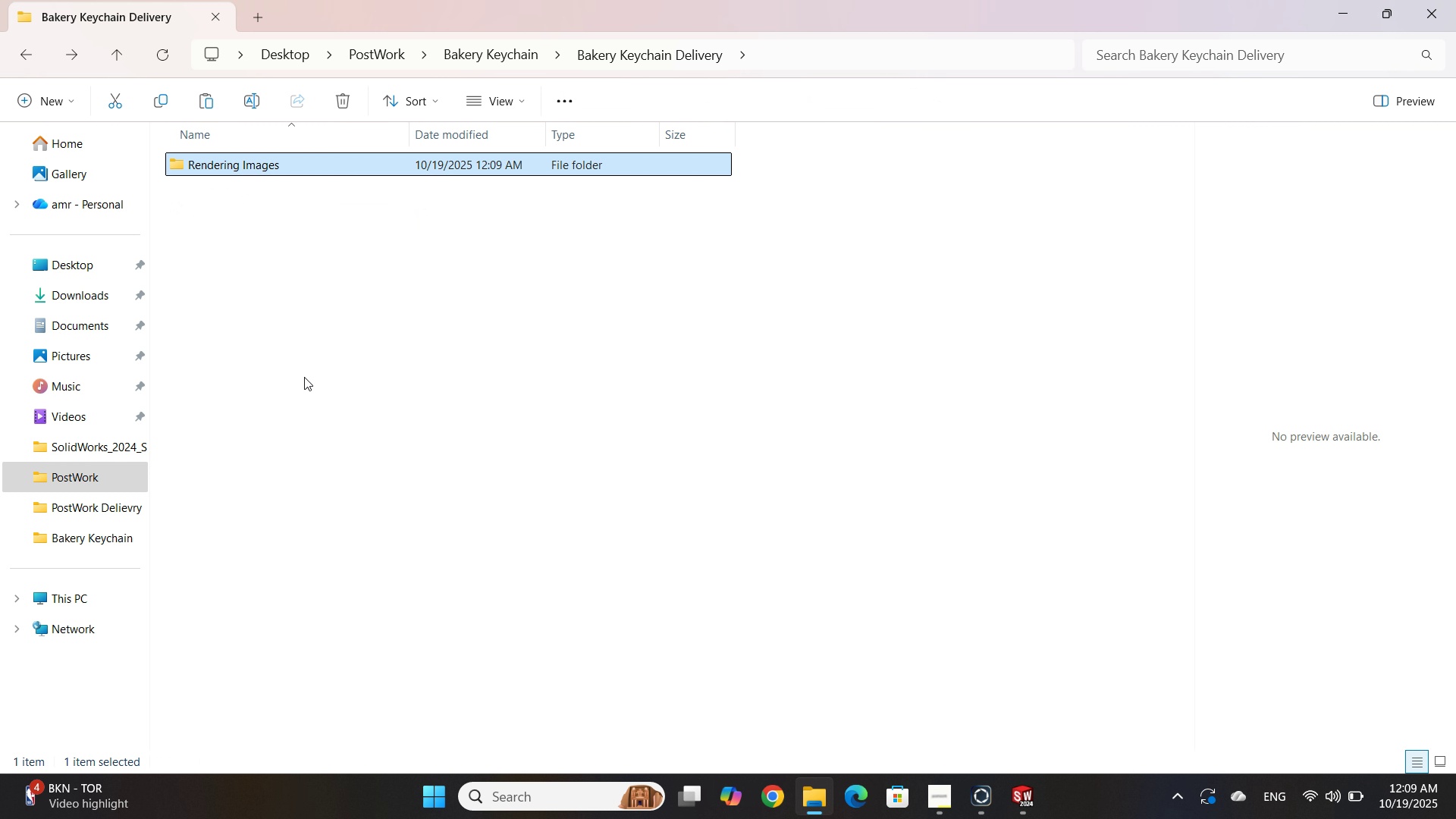 
left_click([304, 377])
 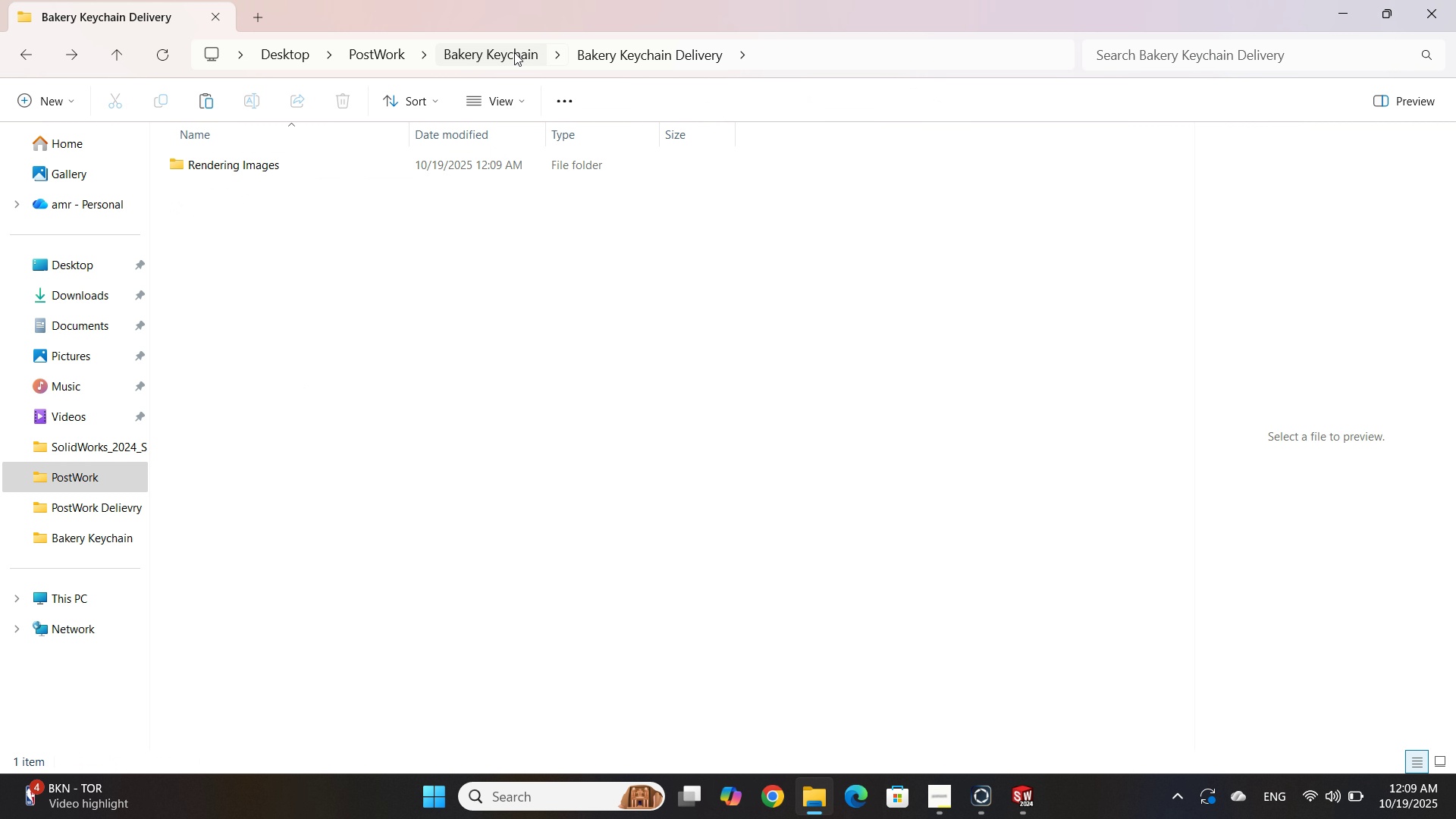 
left_click([514, 52])
 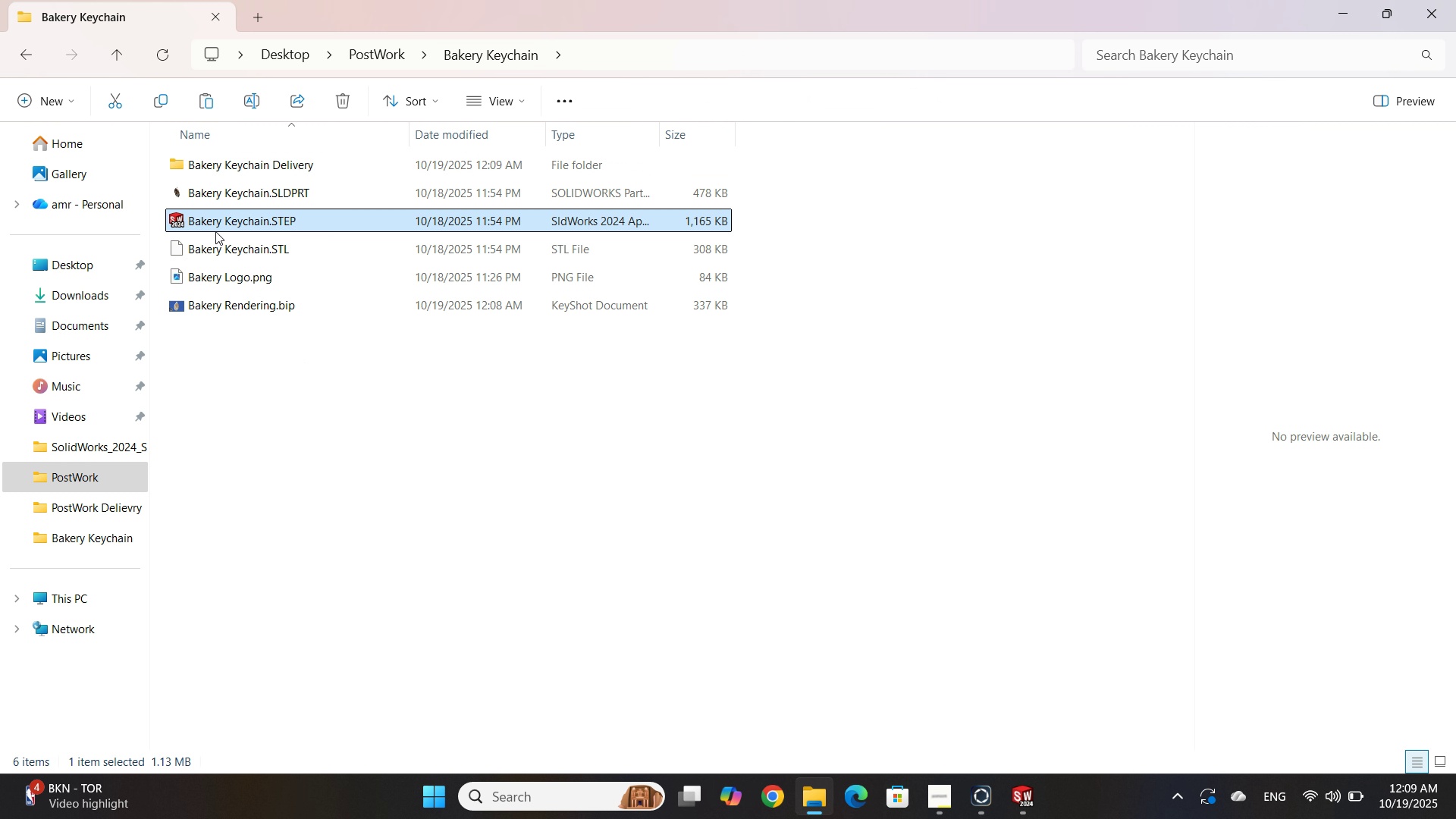 
hold_key(key=ControlLeft, duration=1.23)
 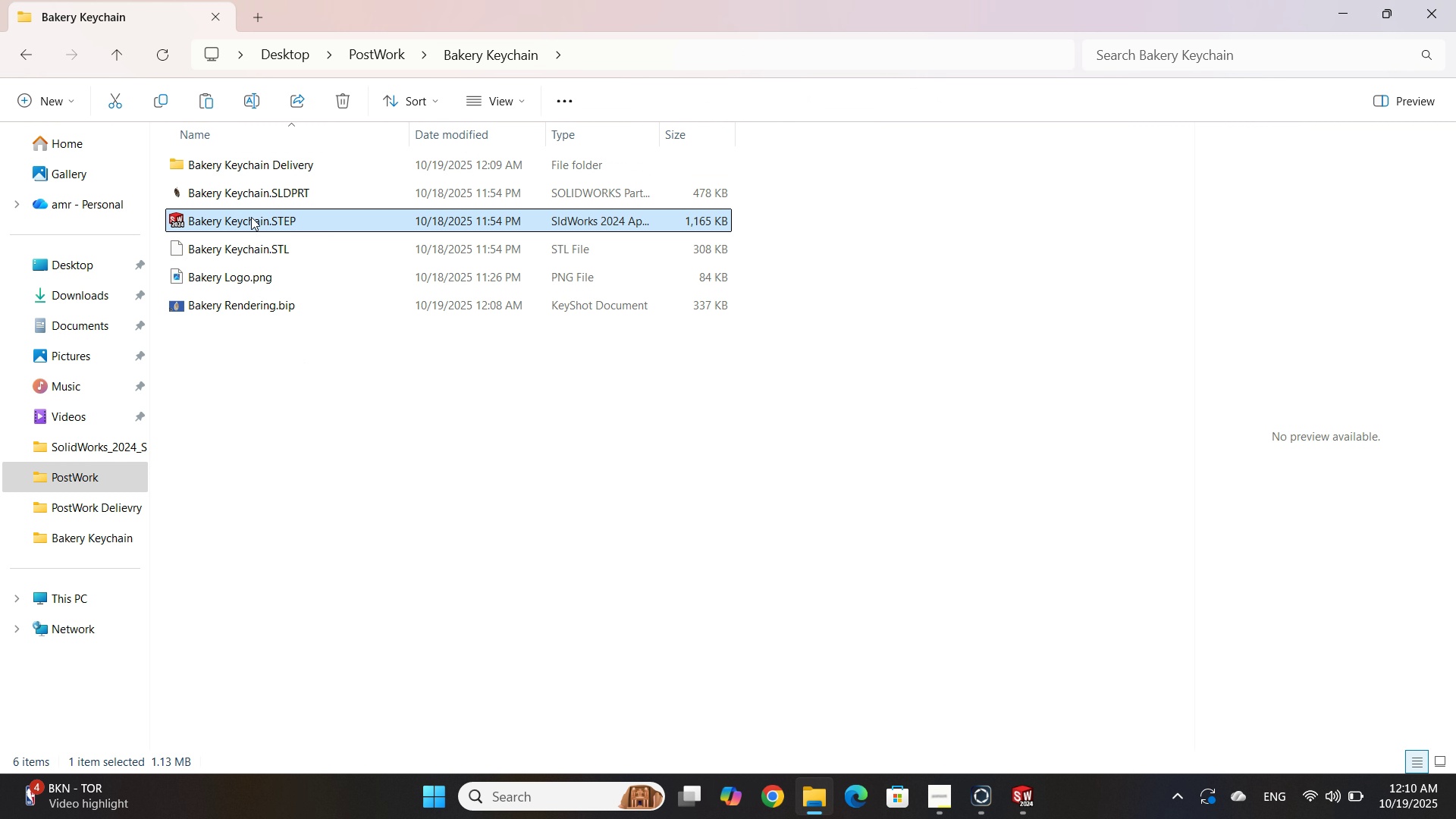 
hold_key(key=ControlLeft, duration=2.6)
left_click([229, 247])
 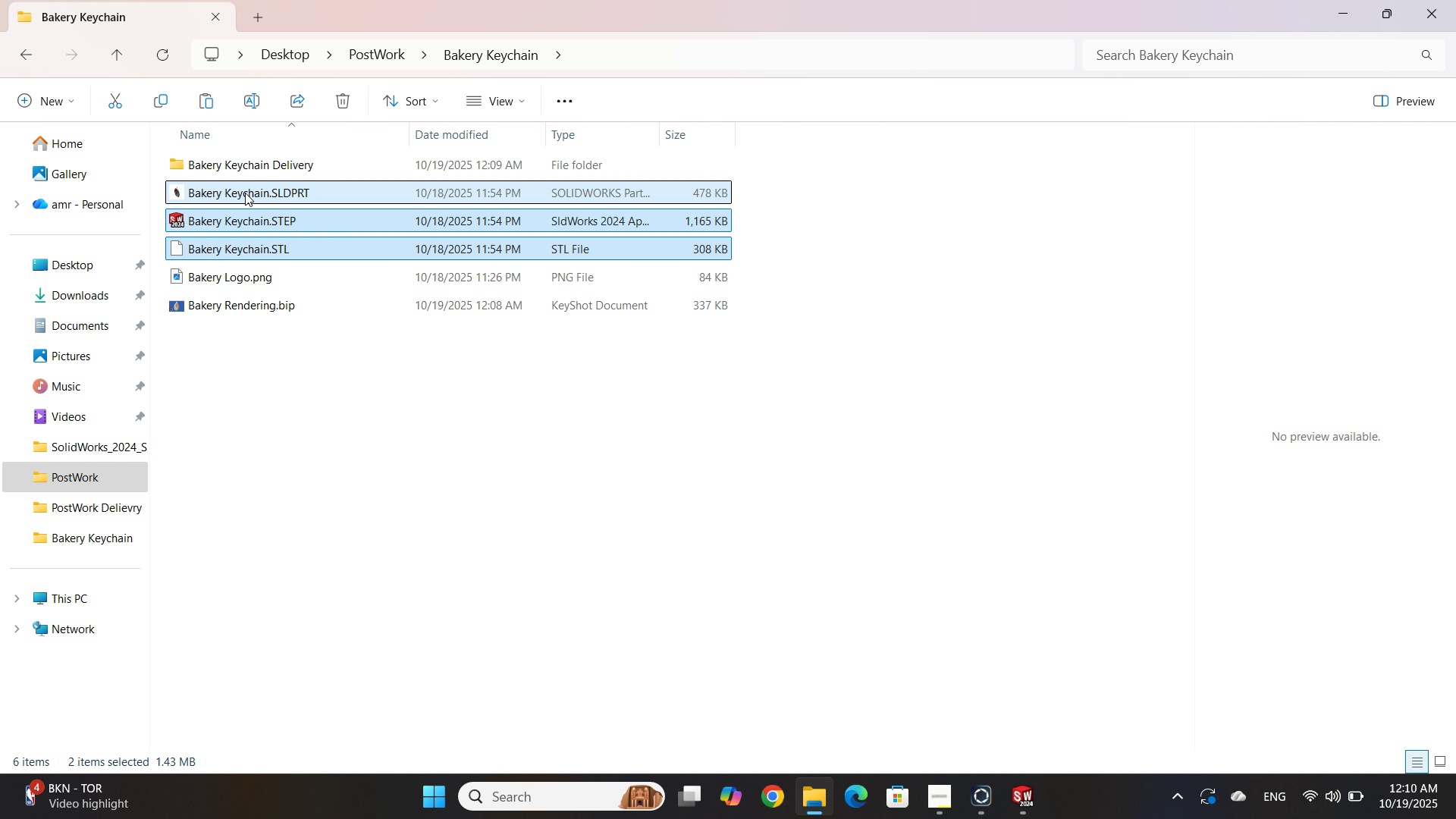 
left_click([245, 193])
 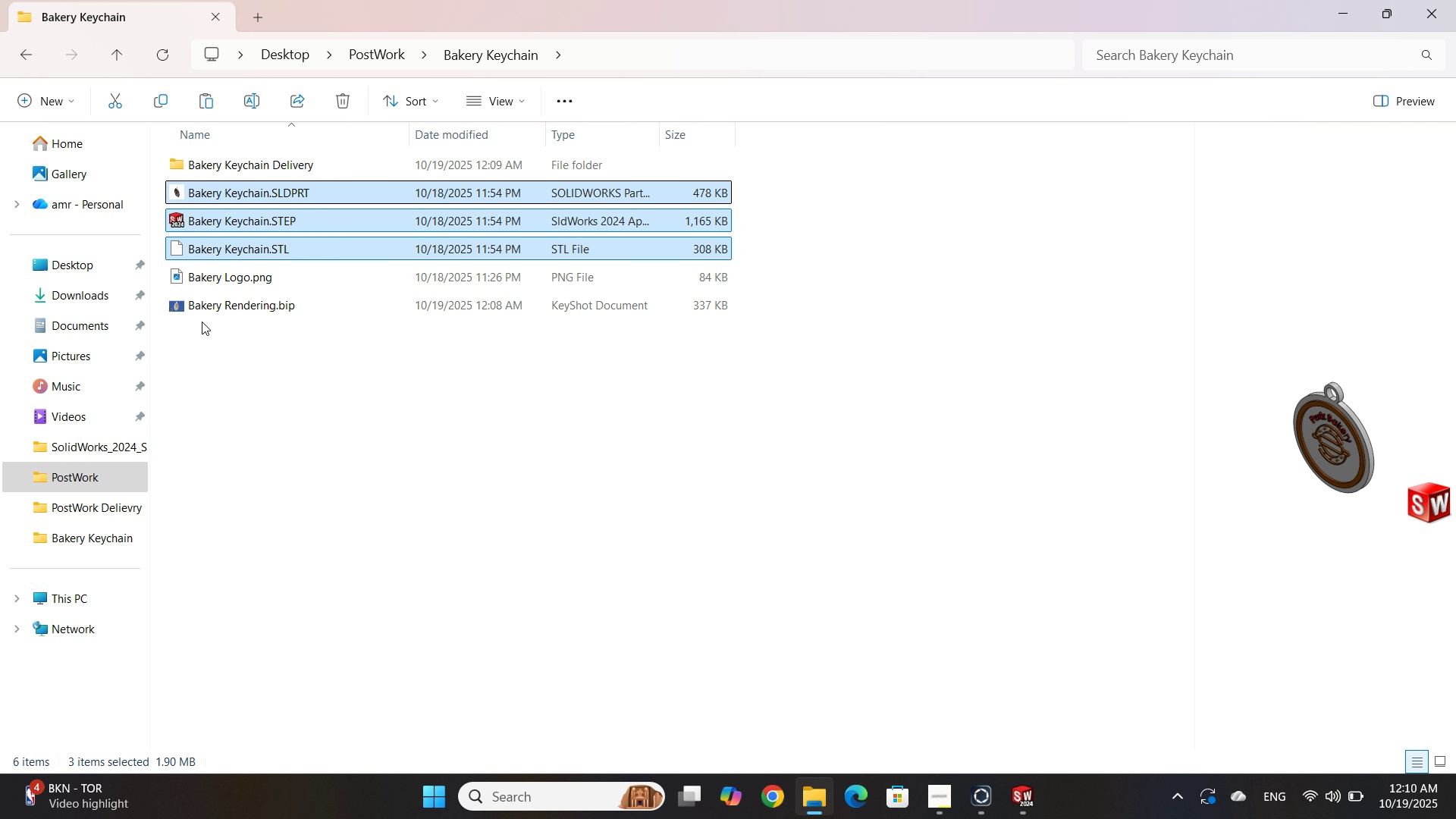 
key(Control+C)
 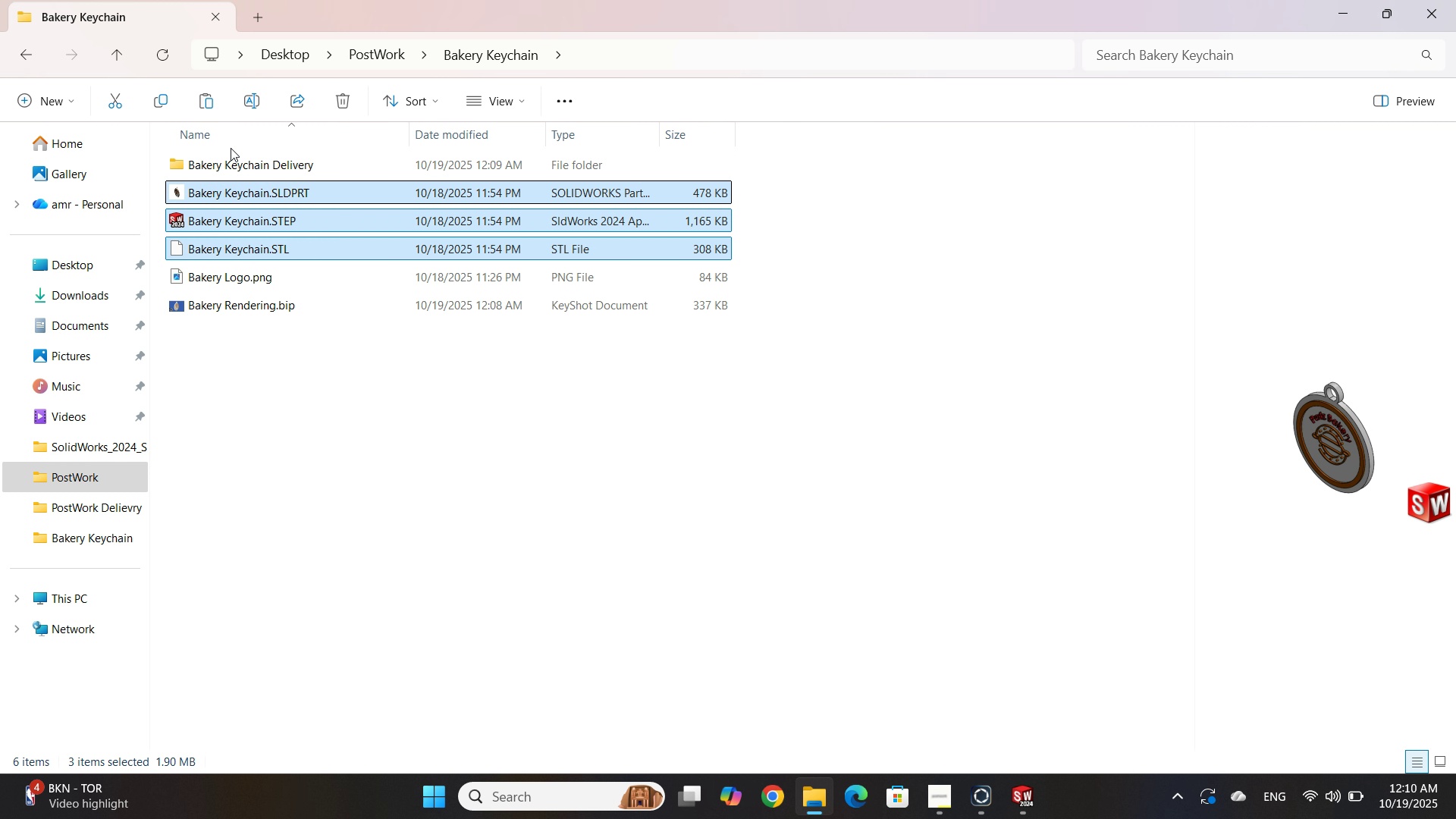 
left_click([231, 148])
 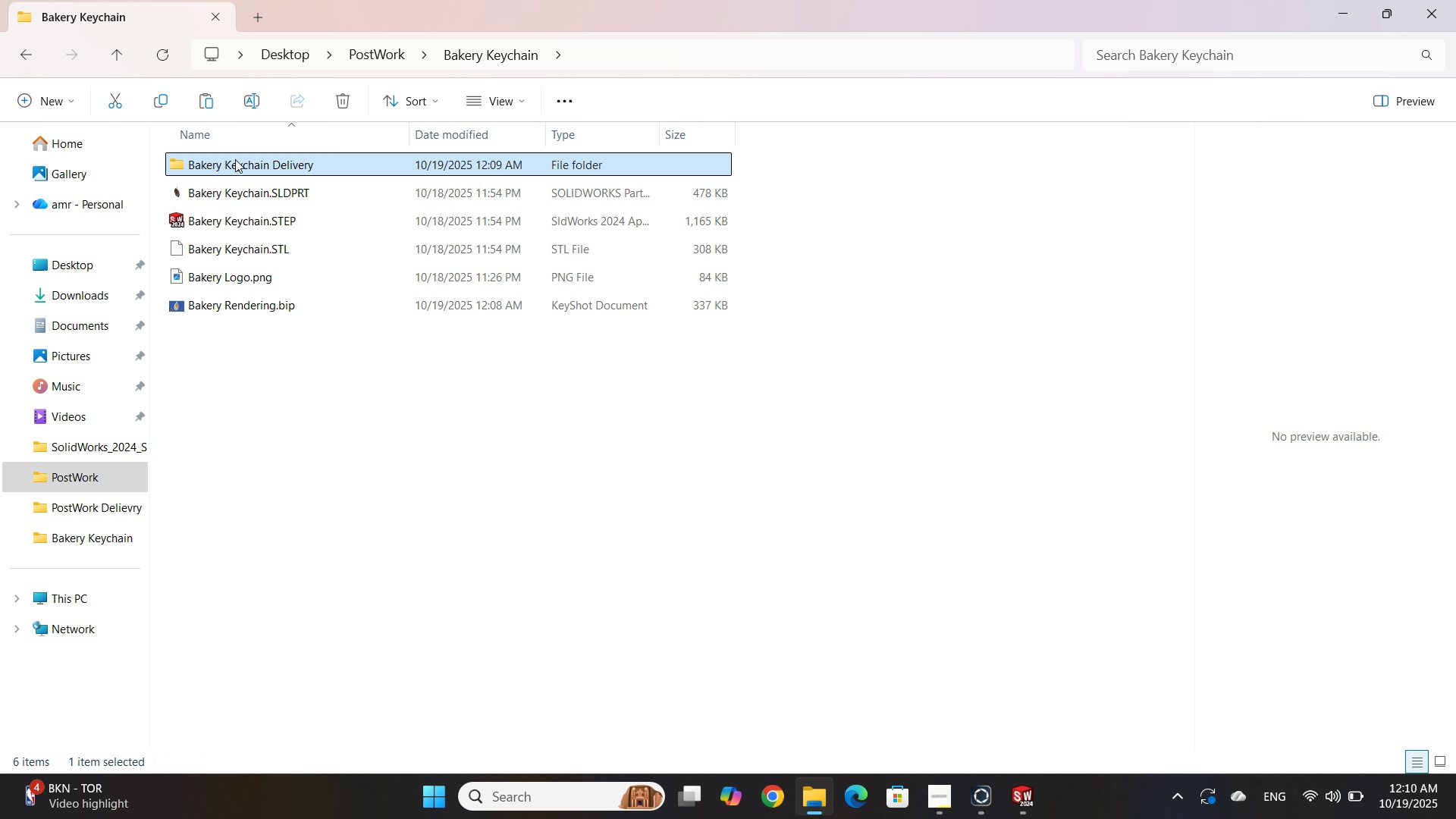 
double_click([235, 159])
 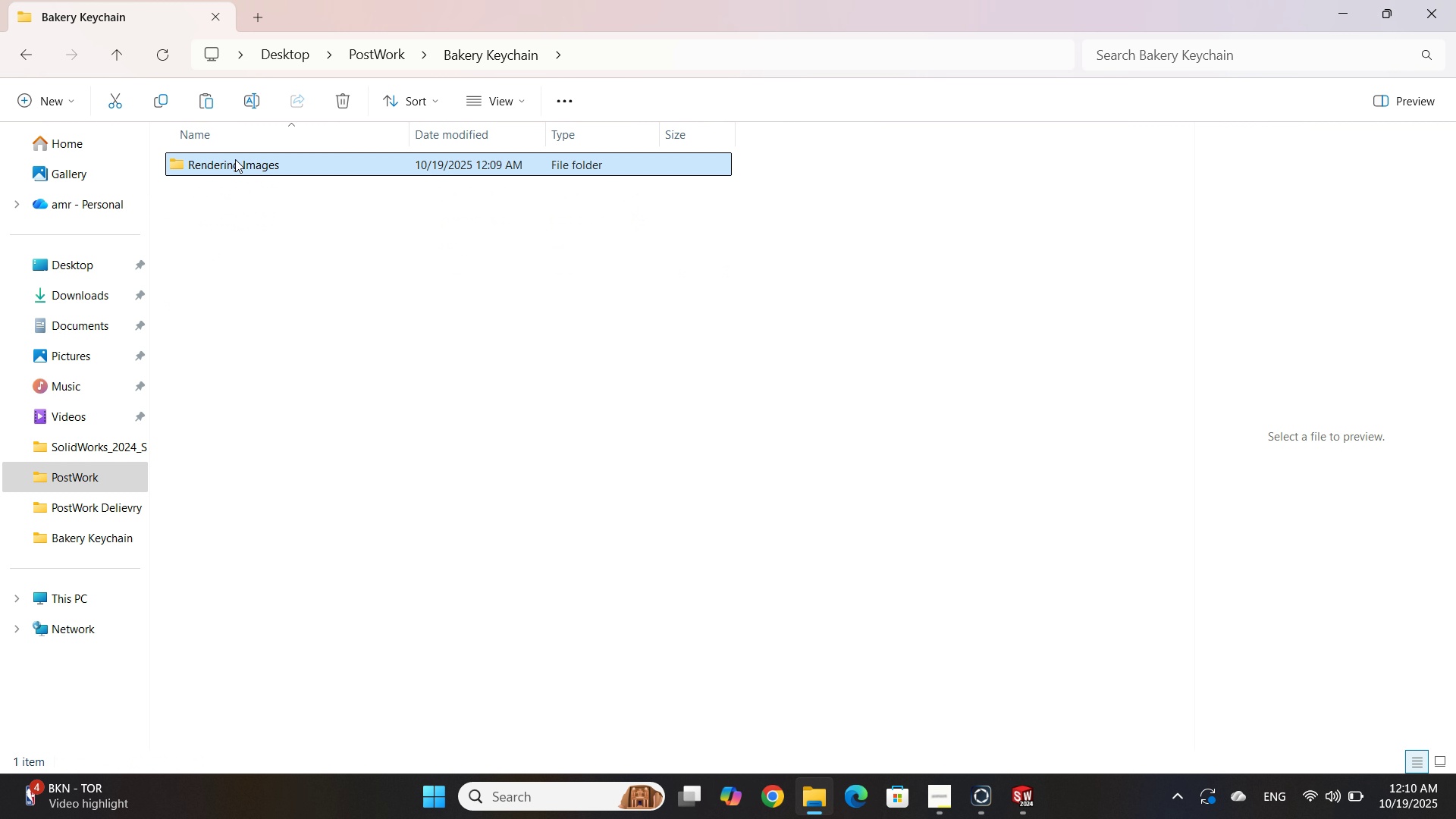 
triple_click([235, 159])
 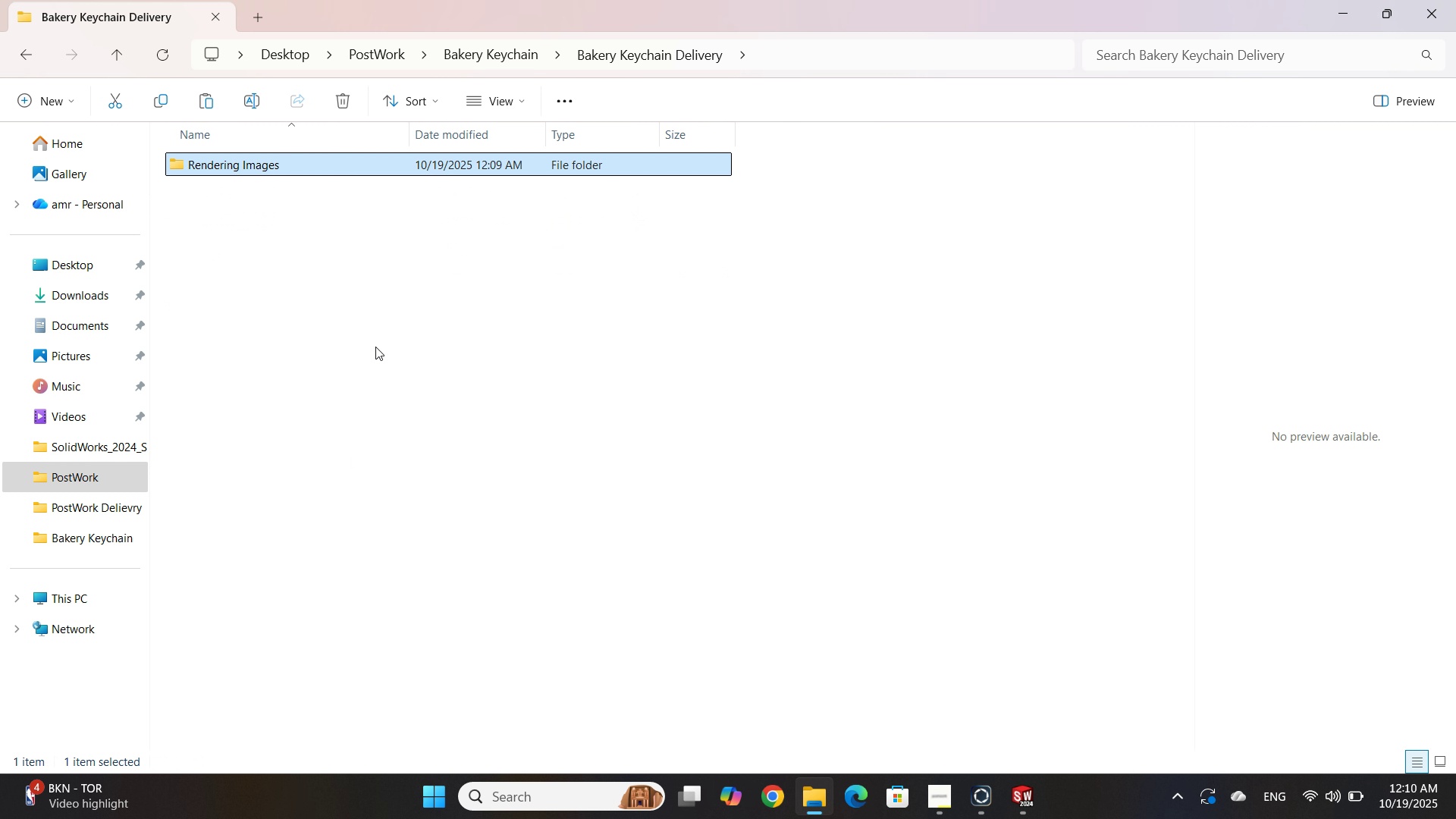 
left_click([375, 347])
 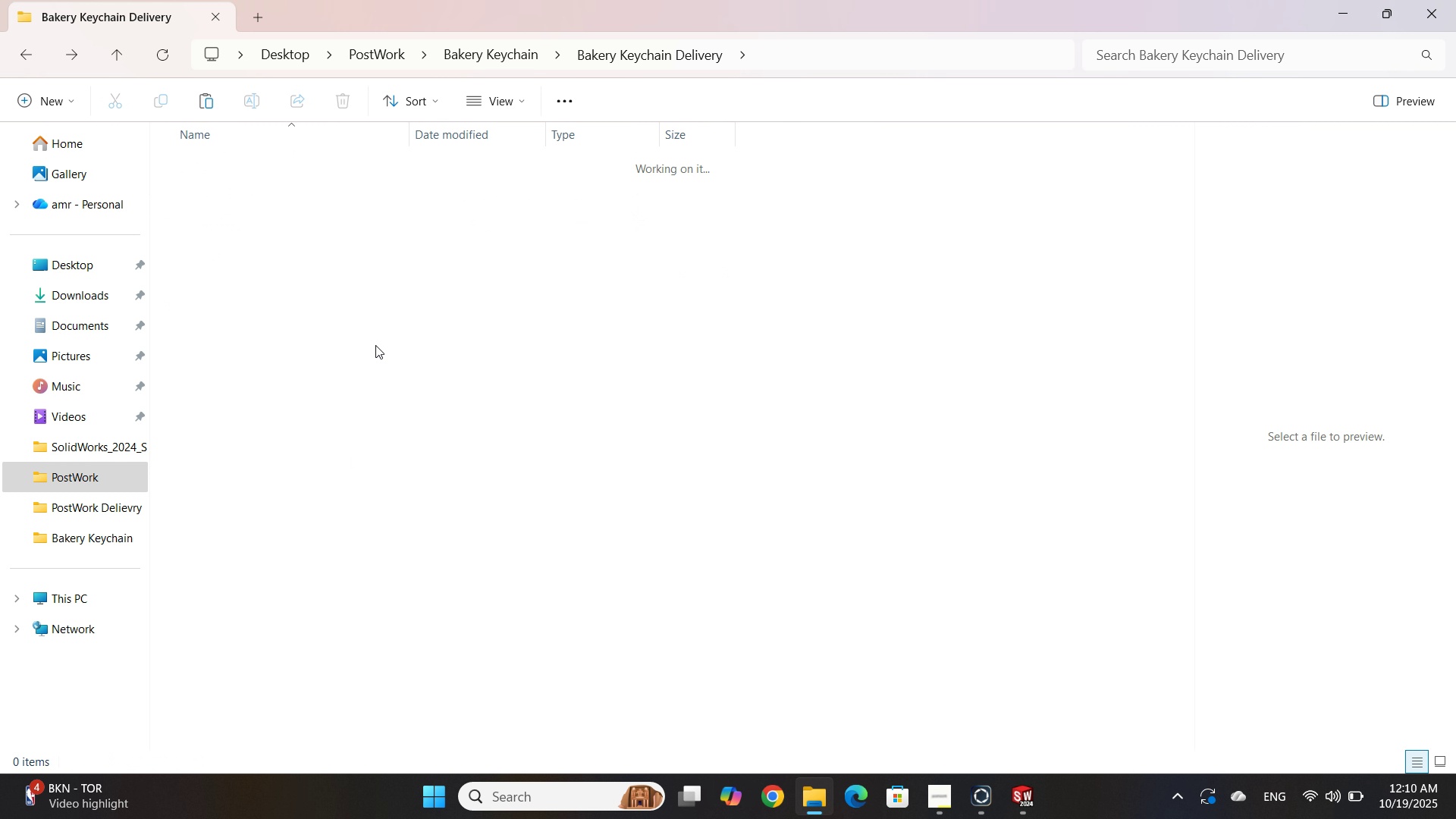 
key(Backspace)
 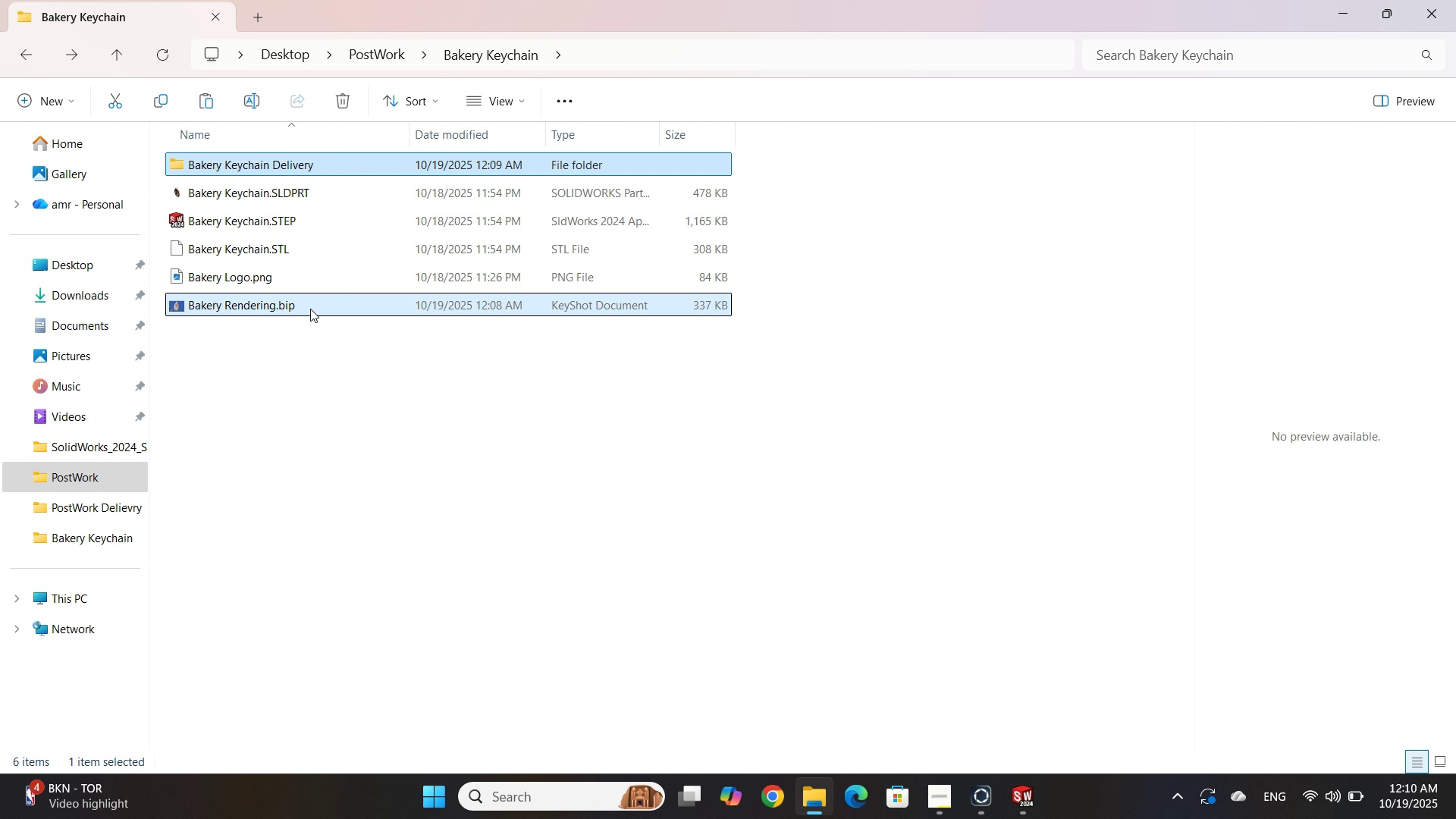 
double_click([310, 309])
 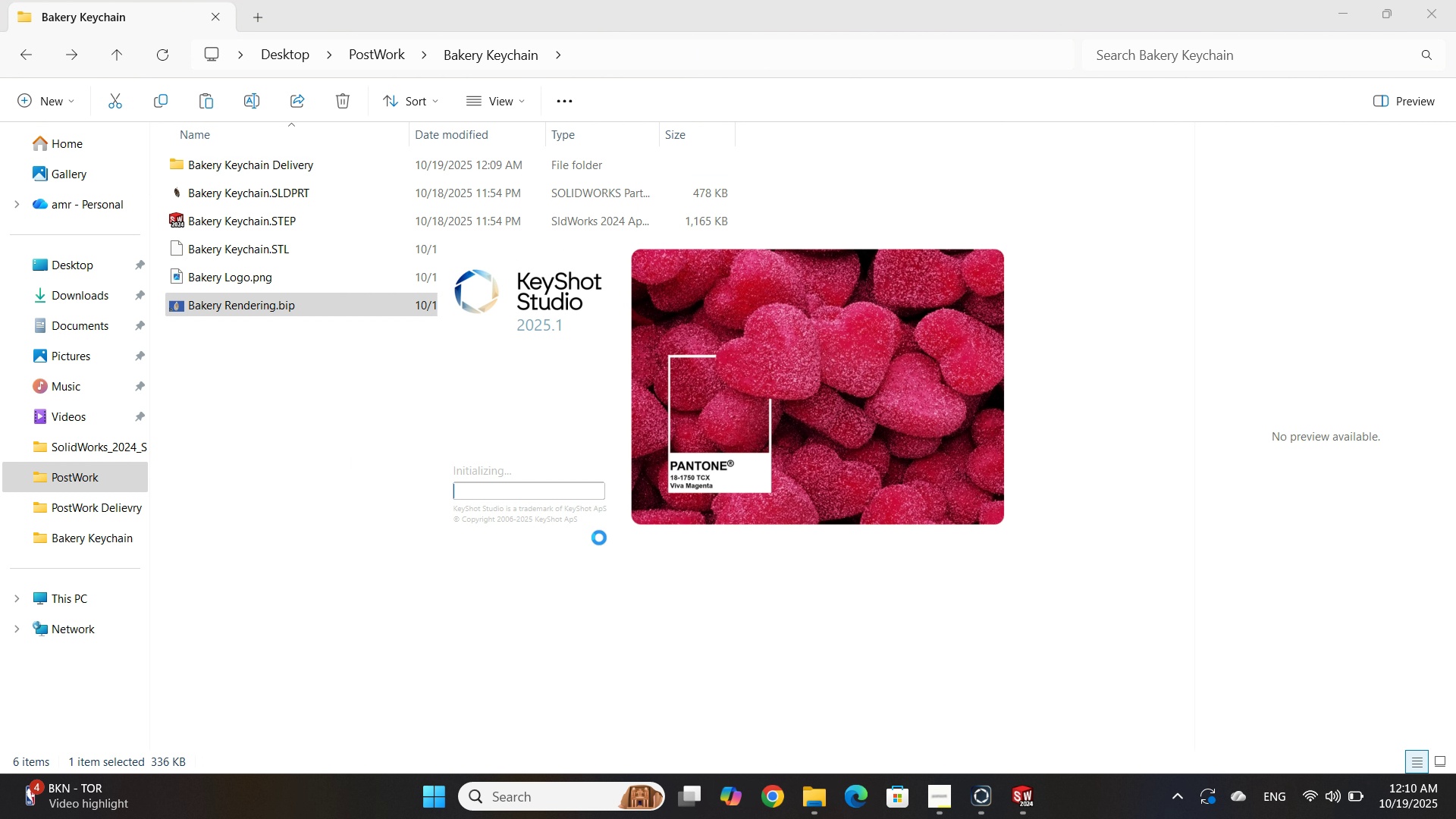 
left_click([344, 649])
 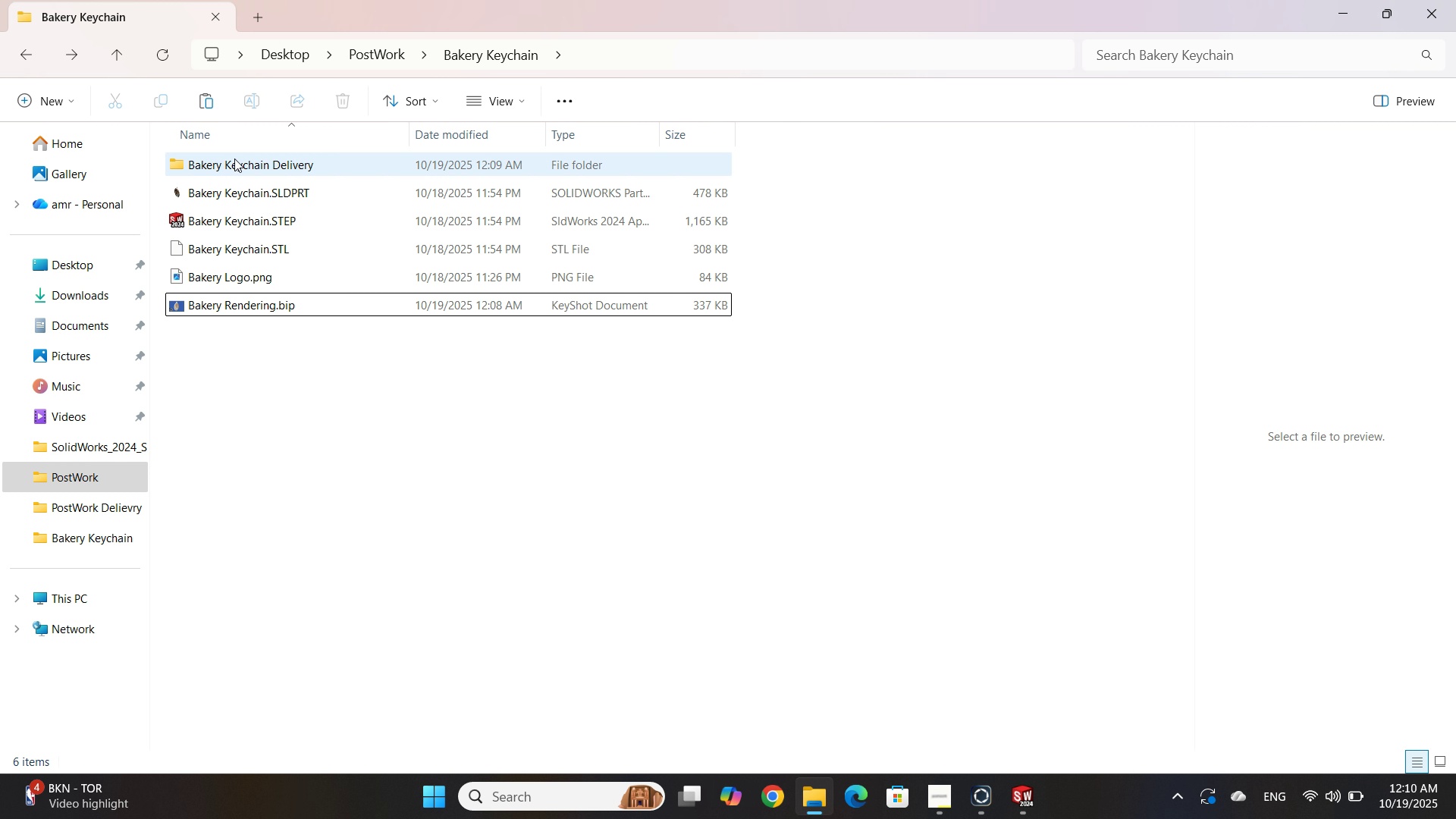 
double_click([231, 160])
 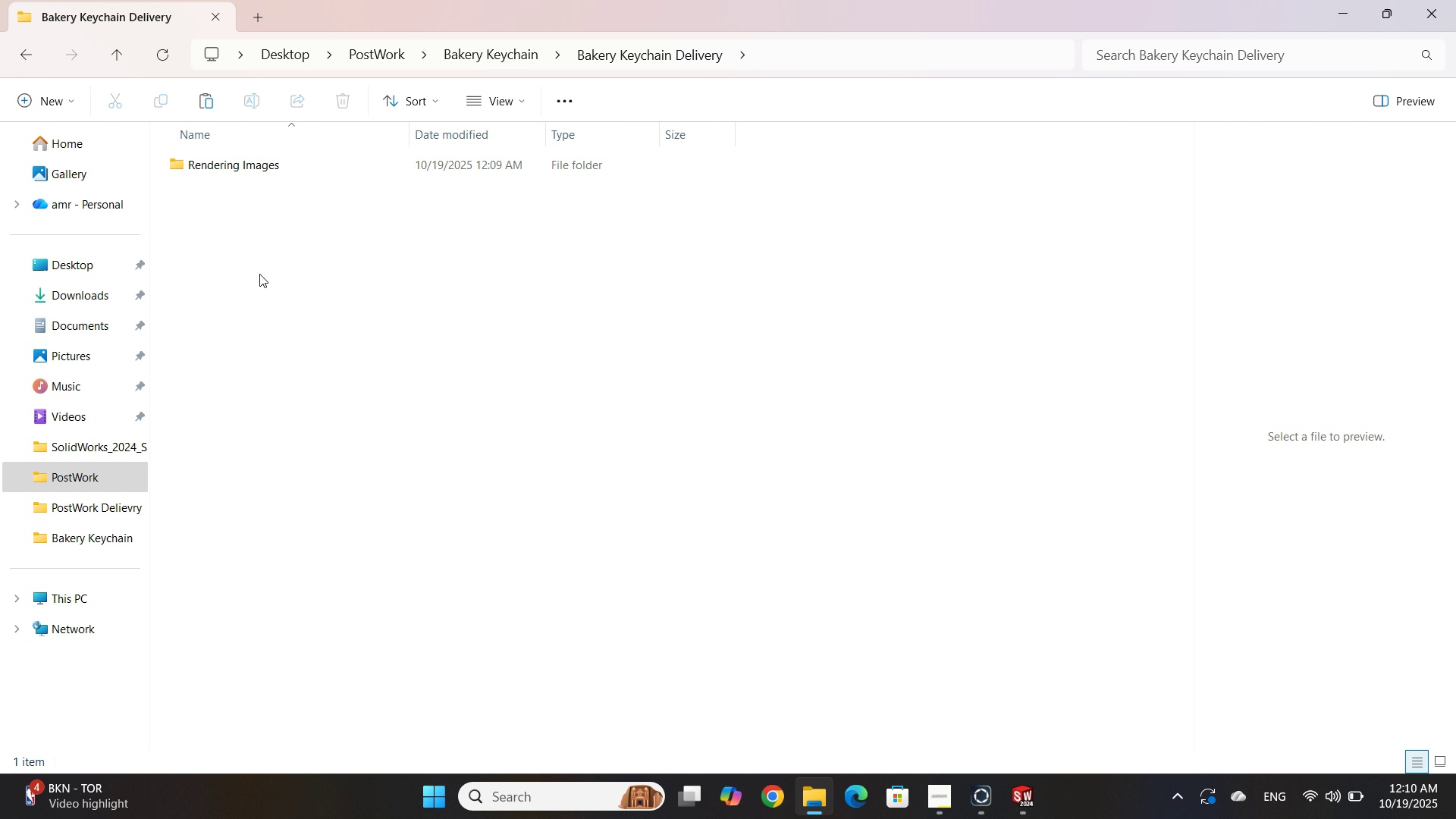 
right_click([259, 274])
 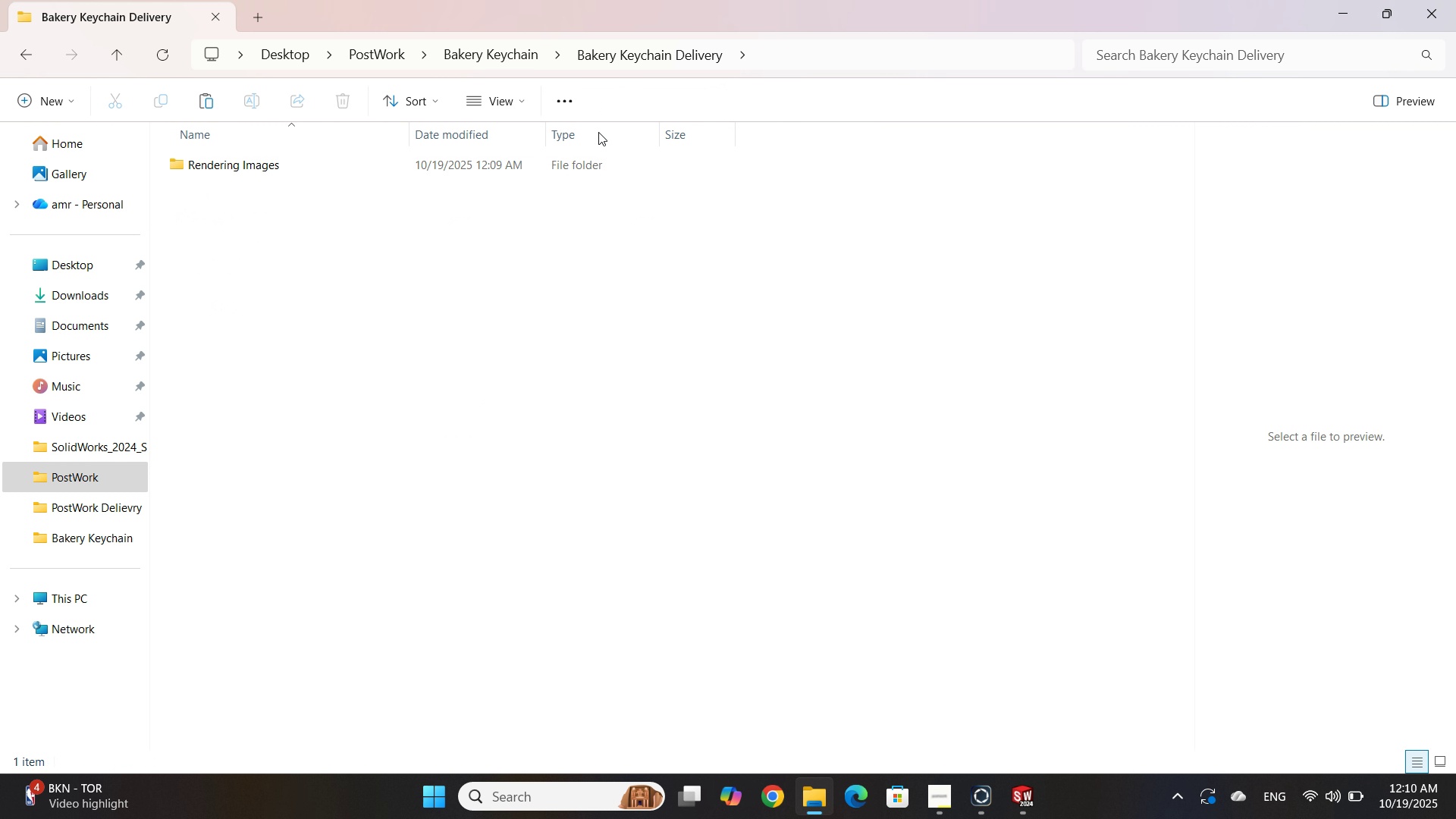 
type(solidworks file anf)
key(Backspace)
type(d stl file)
 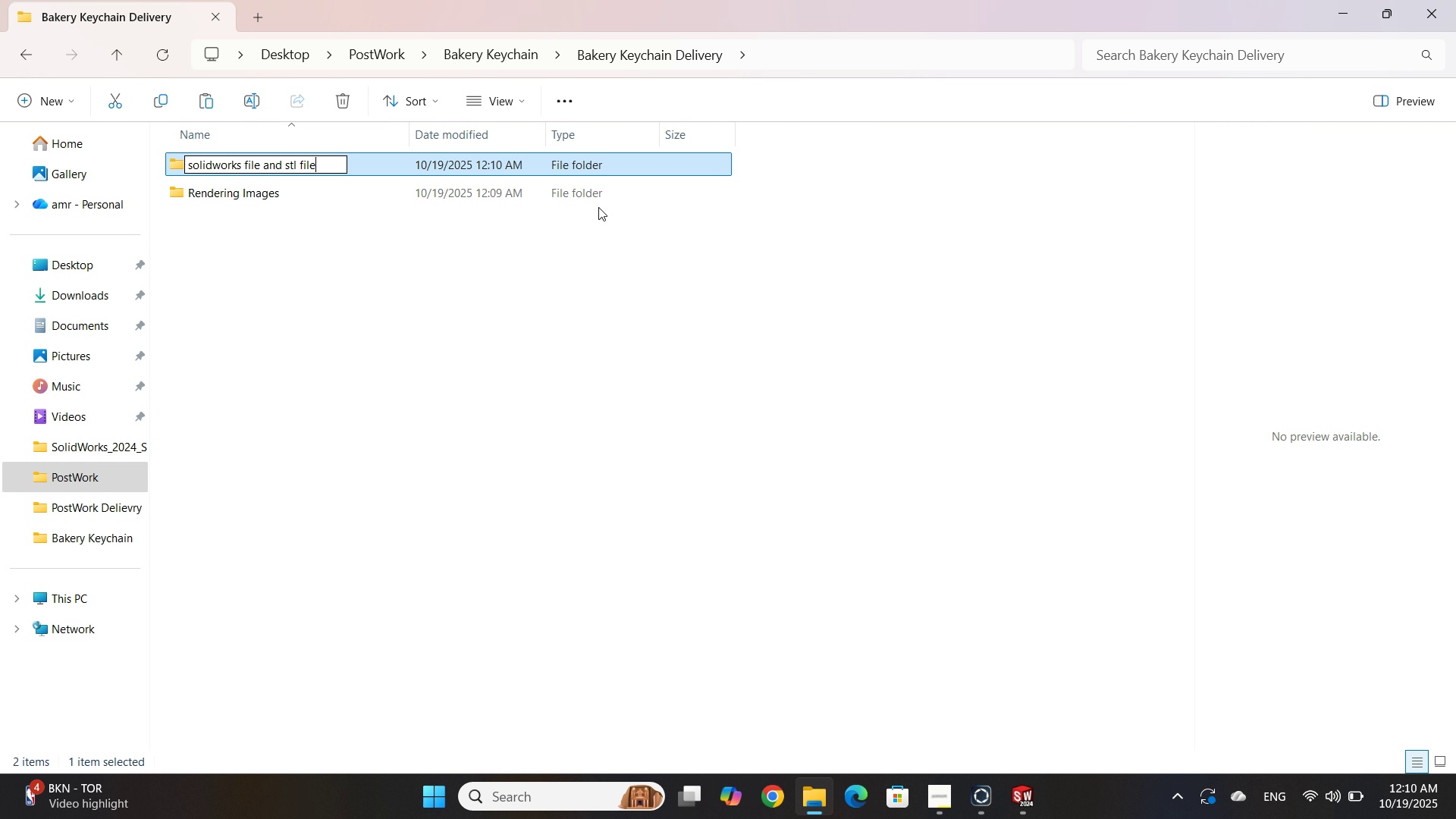 
key(Enter)
 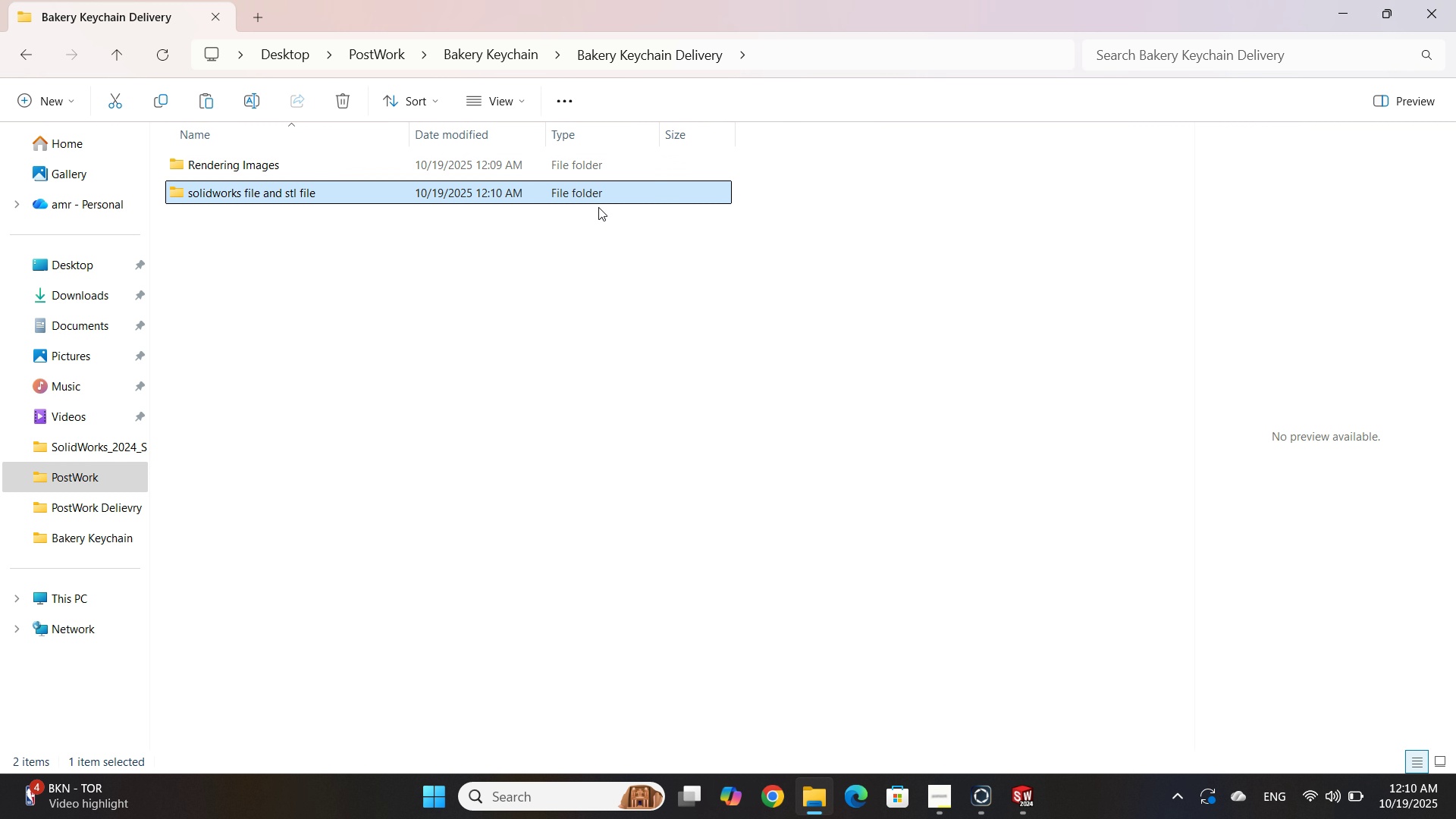 
key(Enter)
 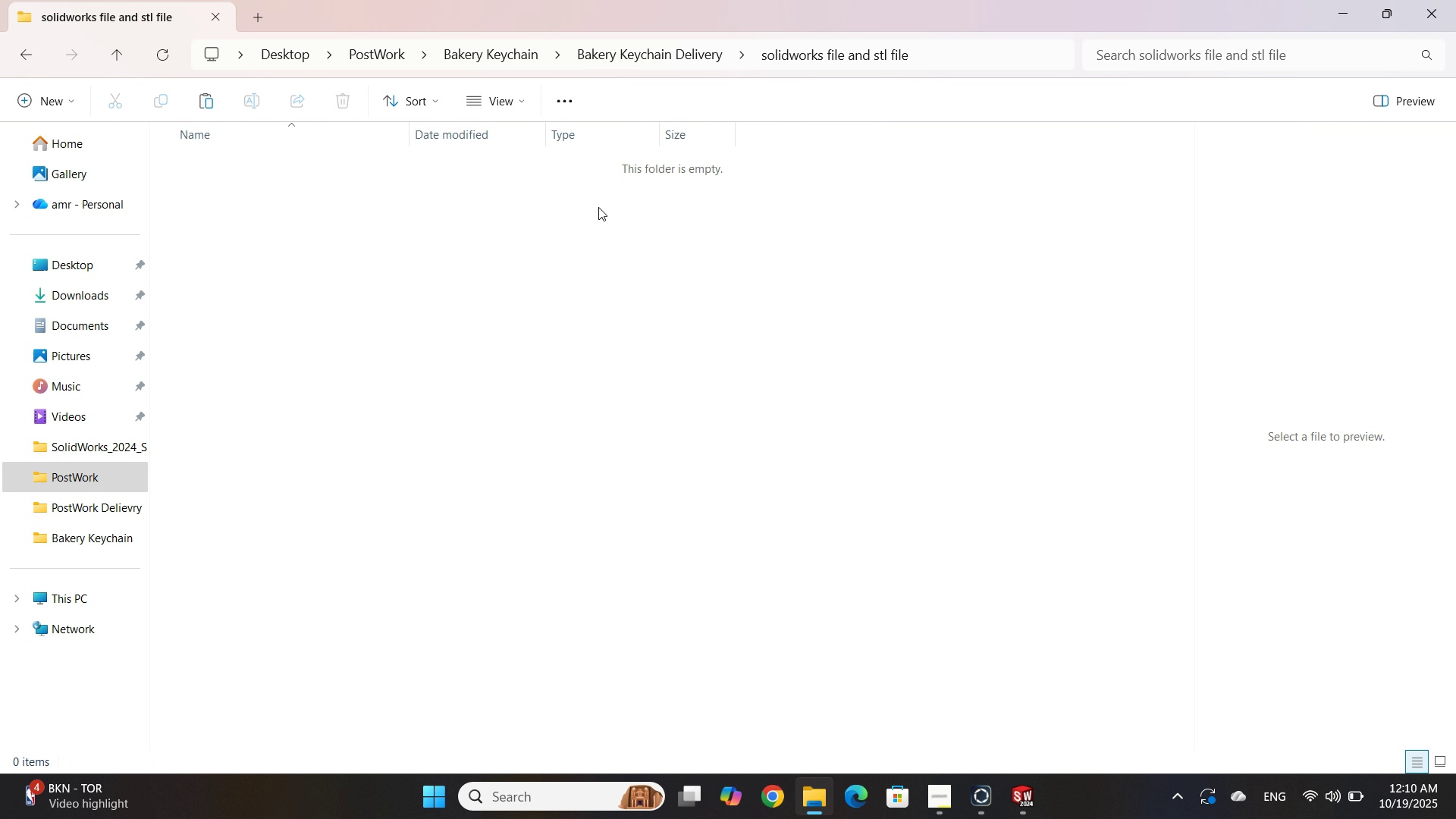 
key(Control+V)
 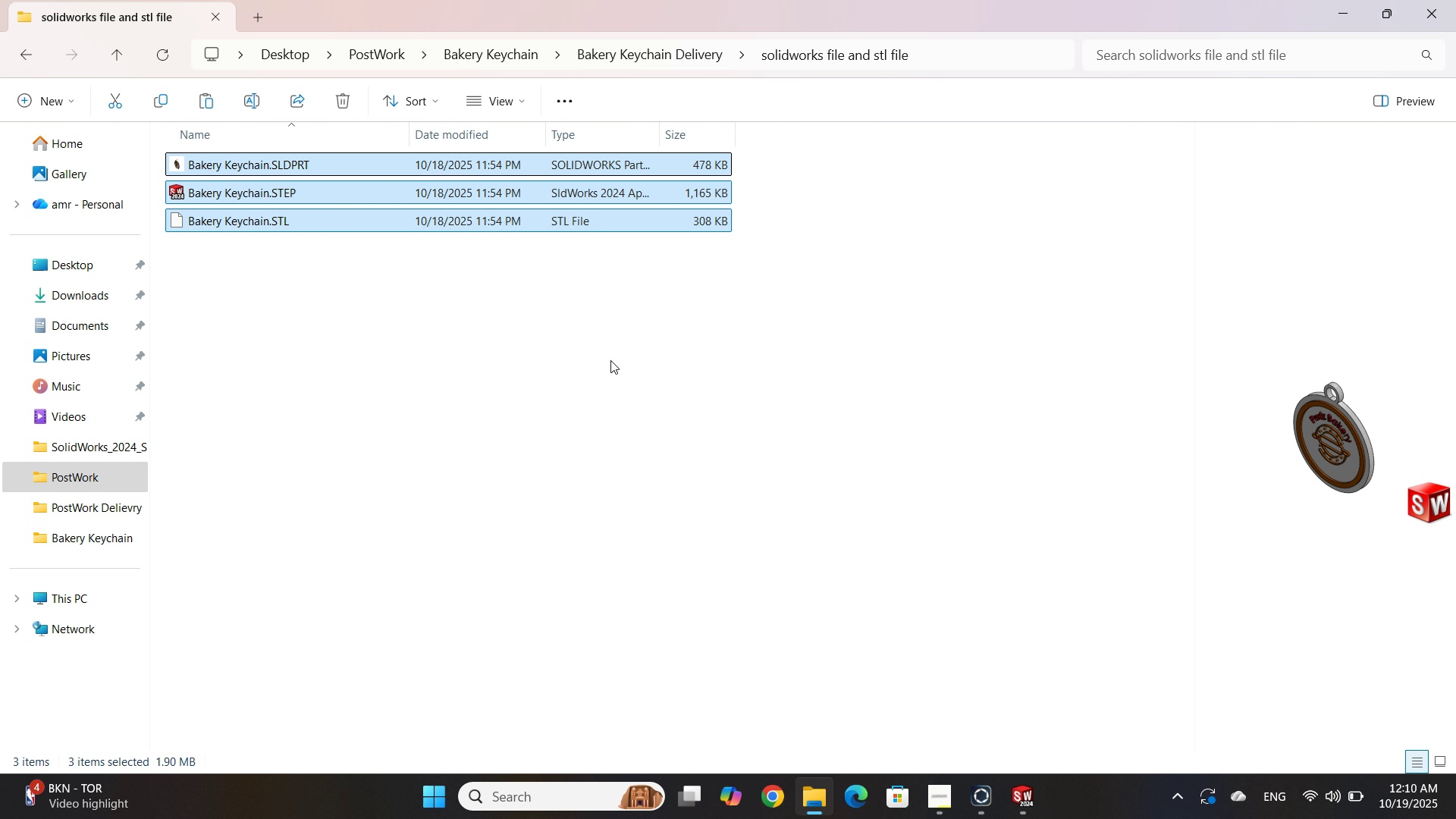 
left_click([610, 360])
 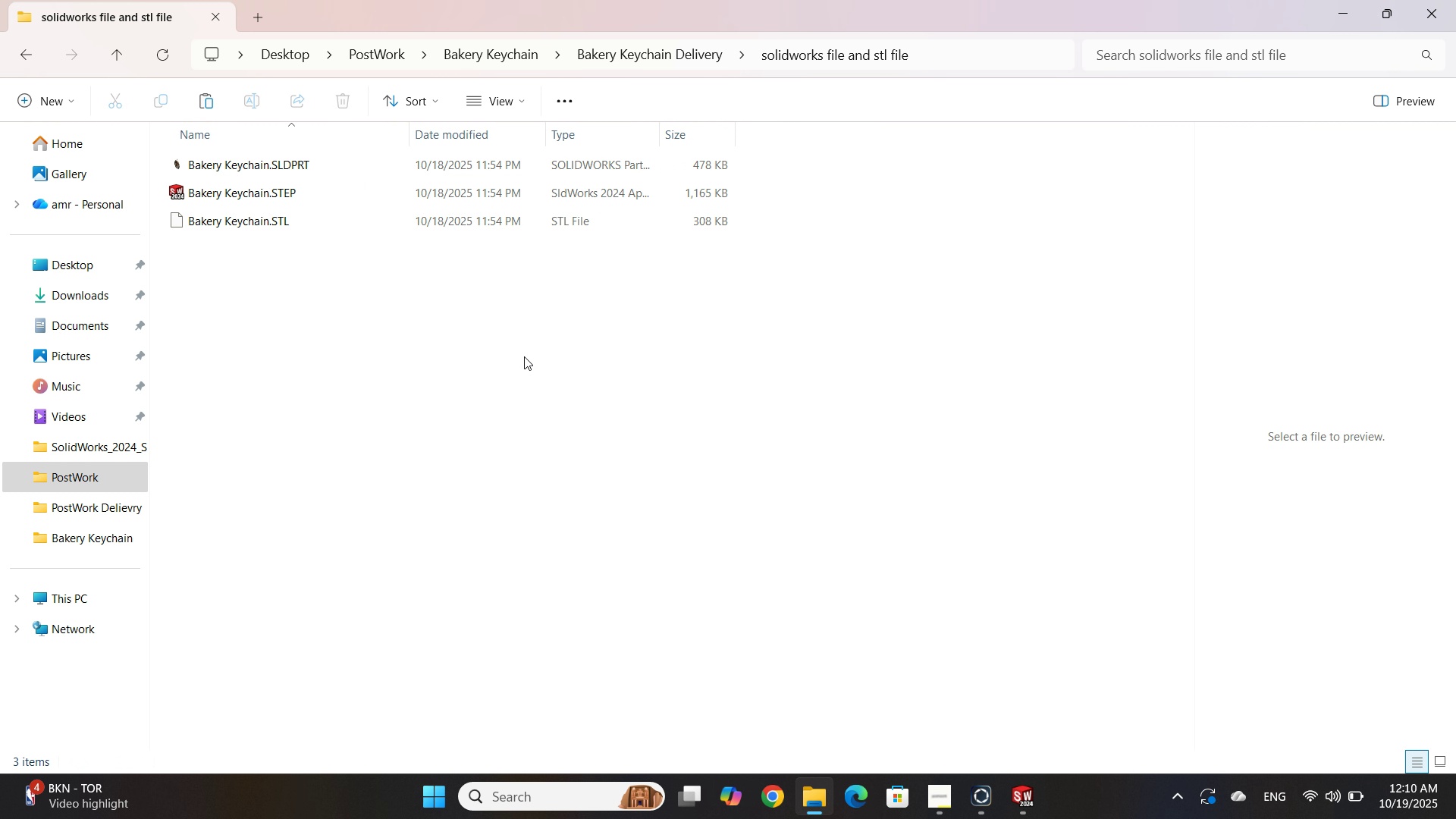 
key(Backspace)
 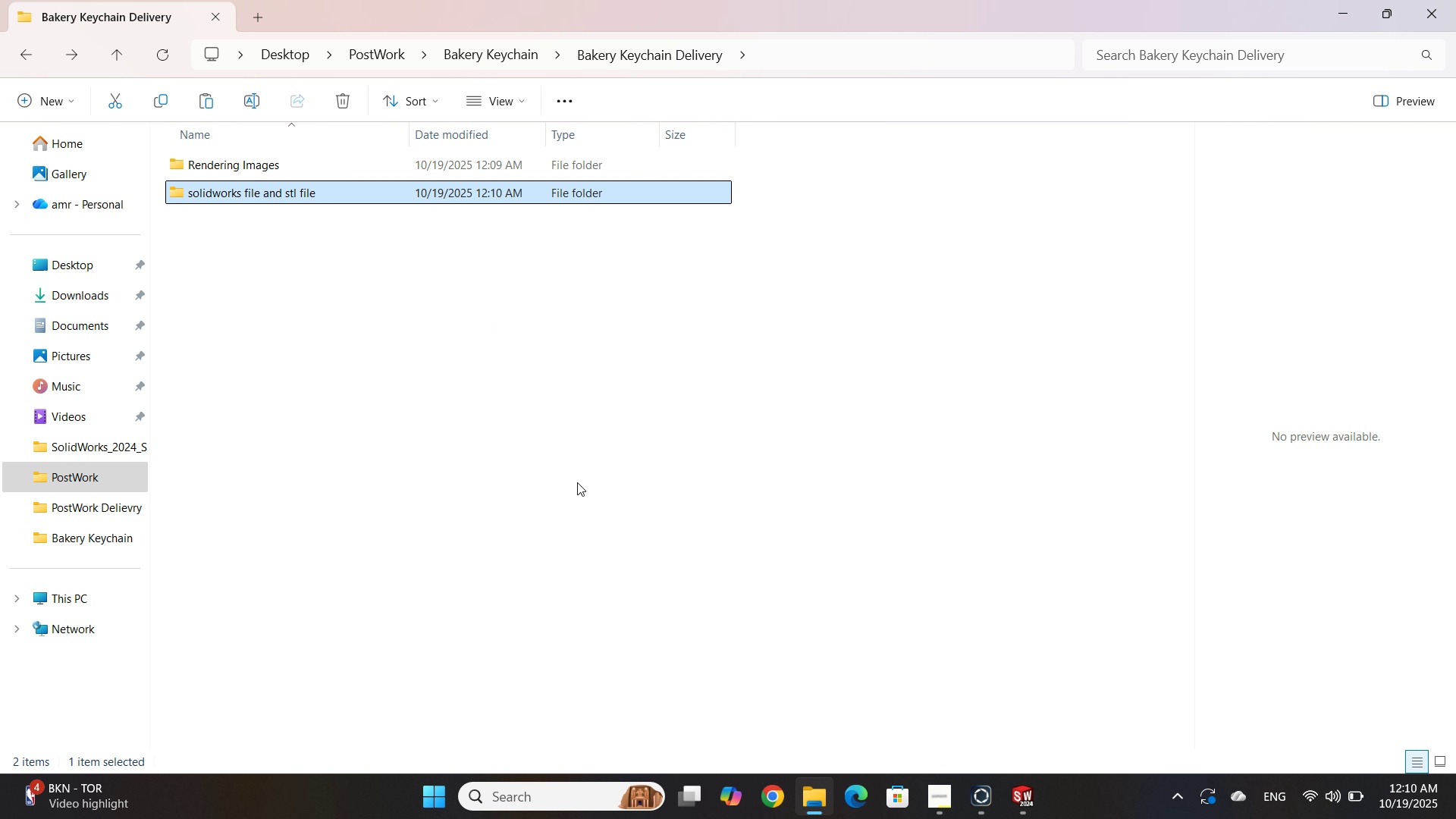 
double_click([577, 482])
 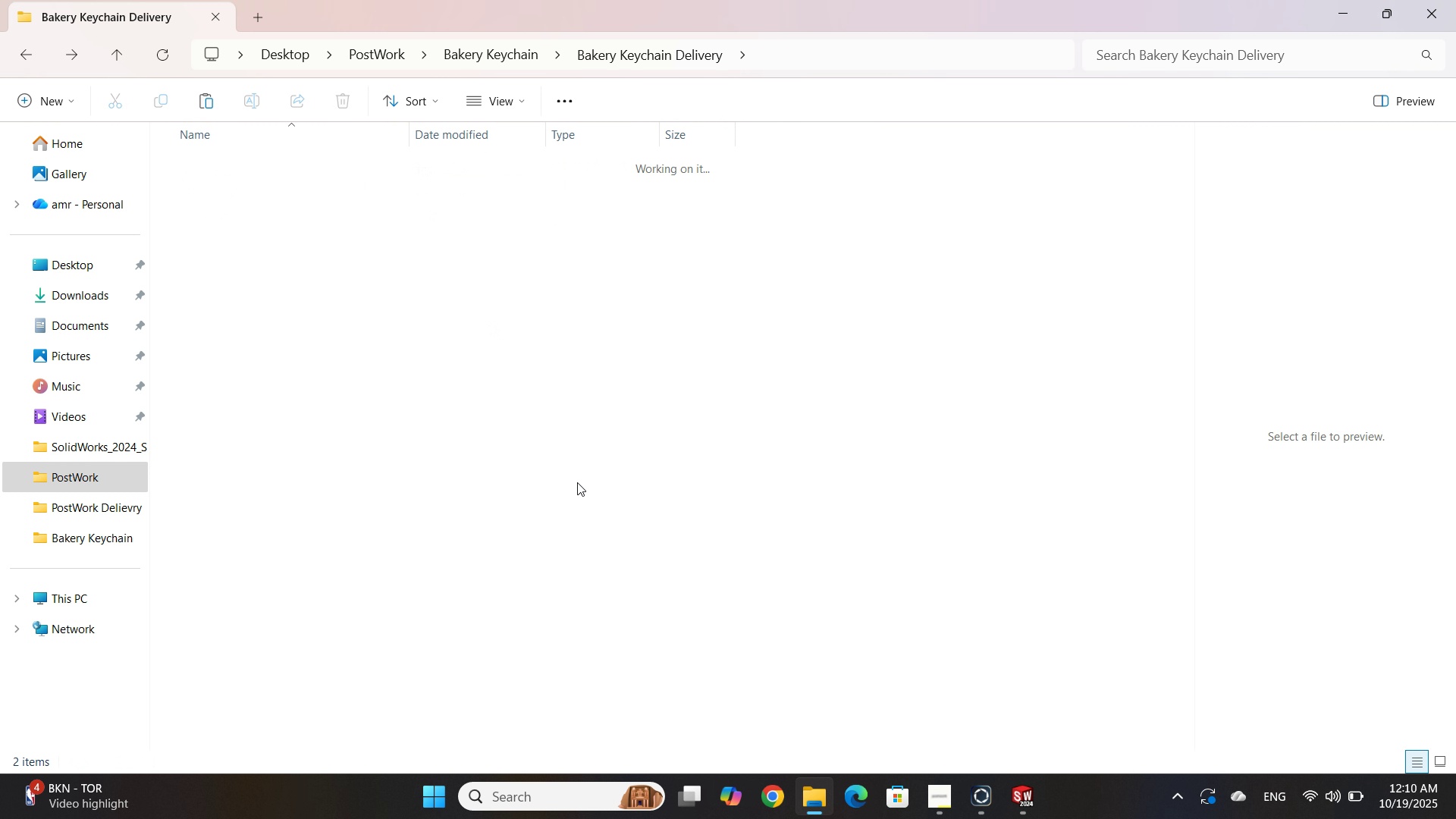 
key(Backspace)
 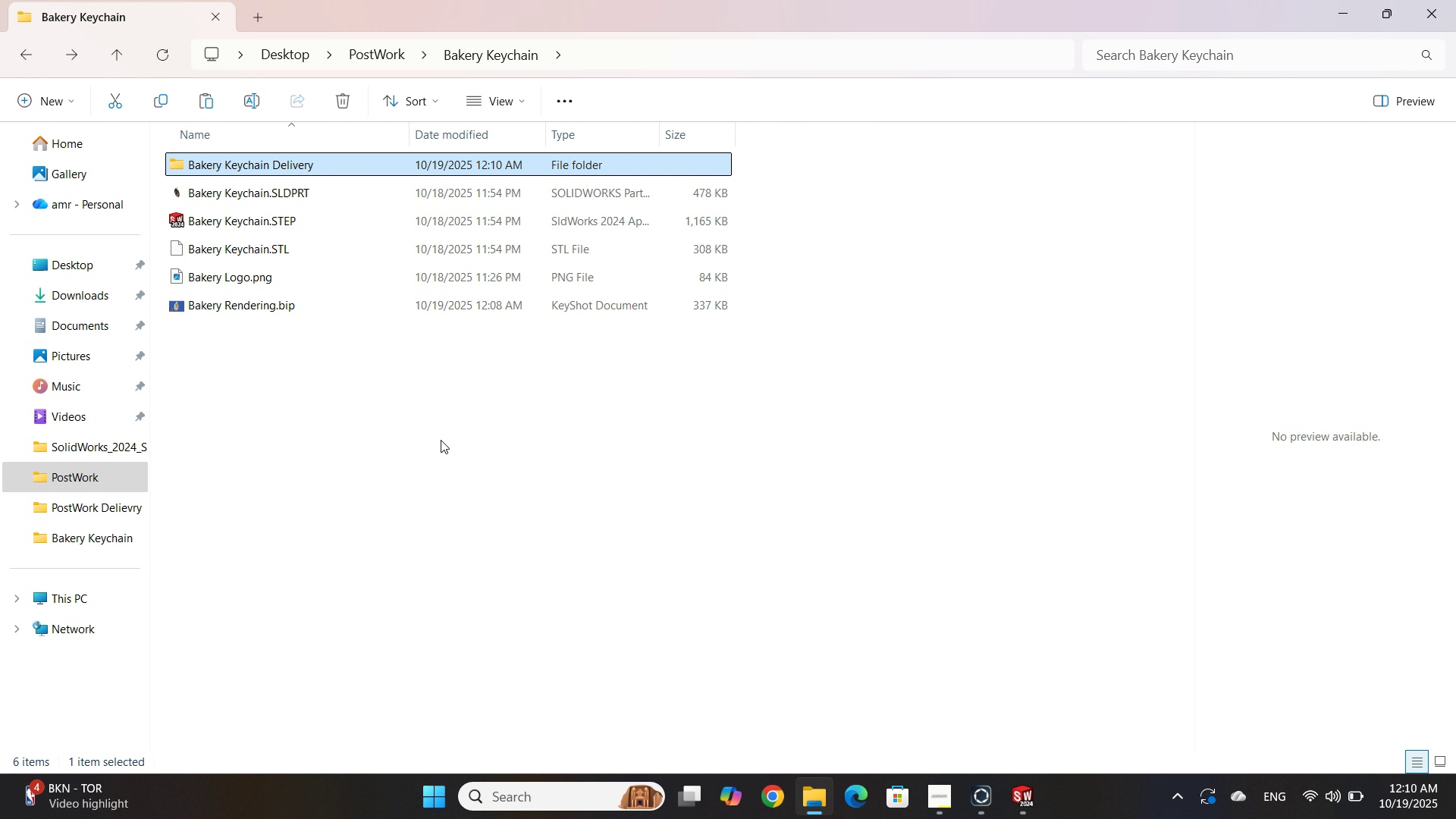 
left_click([441, 438])